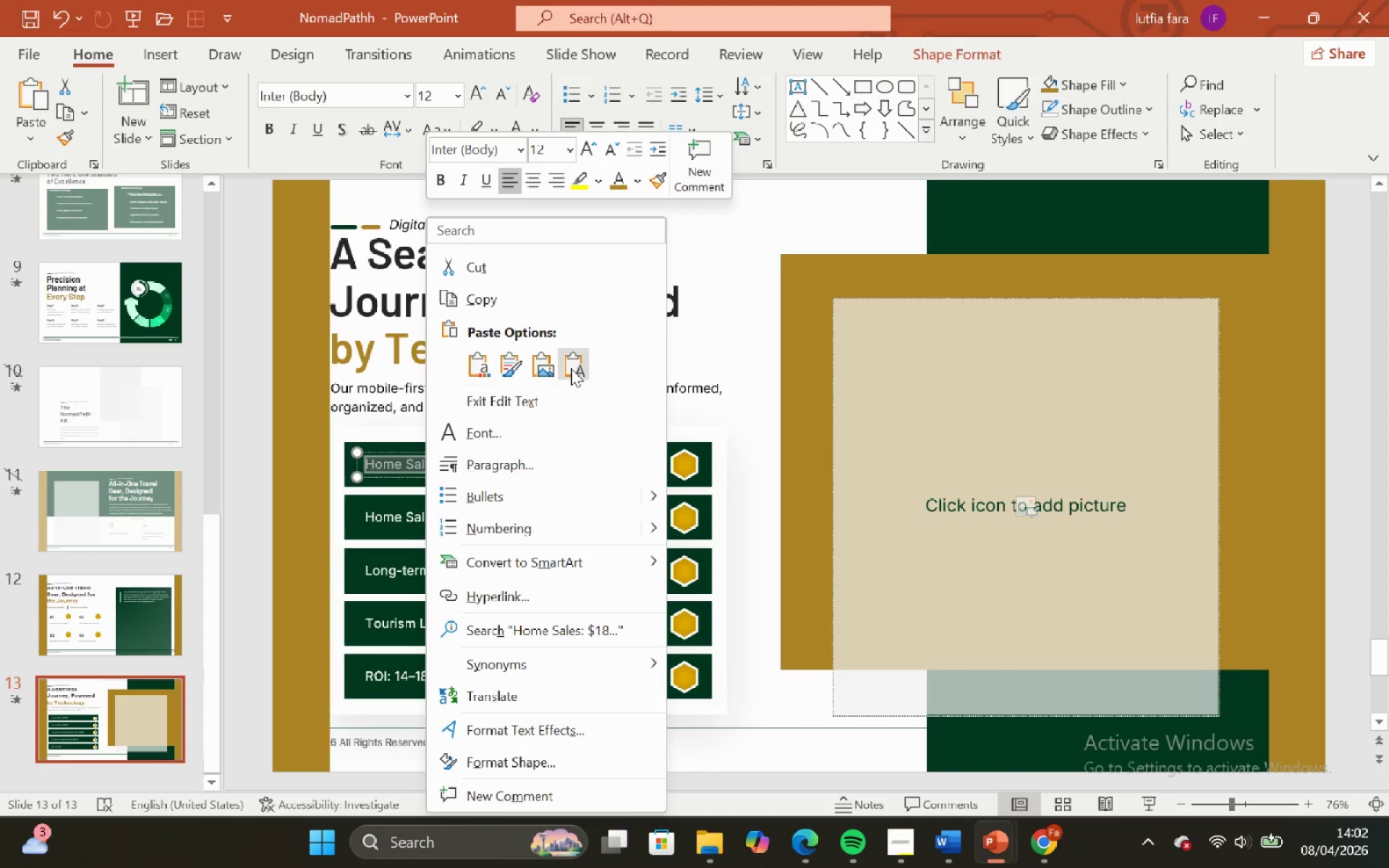 
left_click([571, 365])
 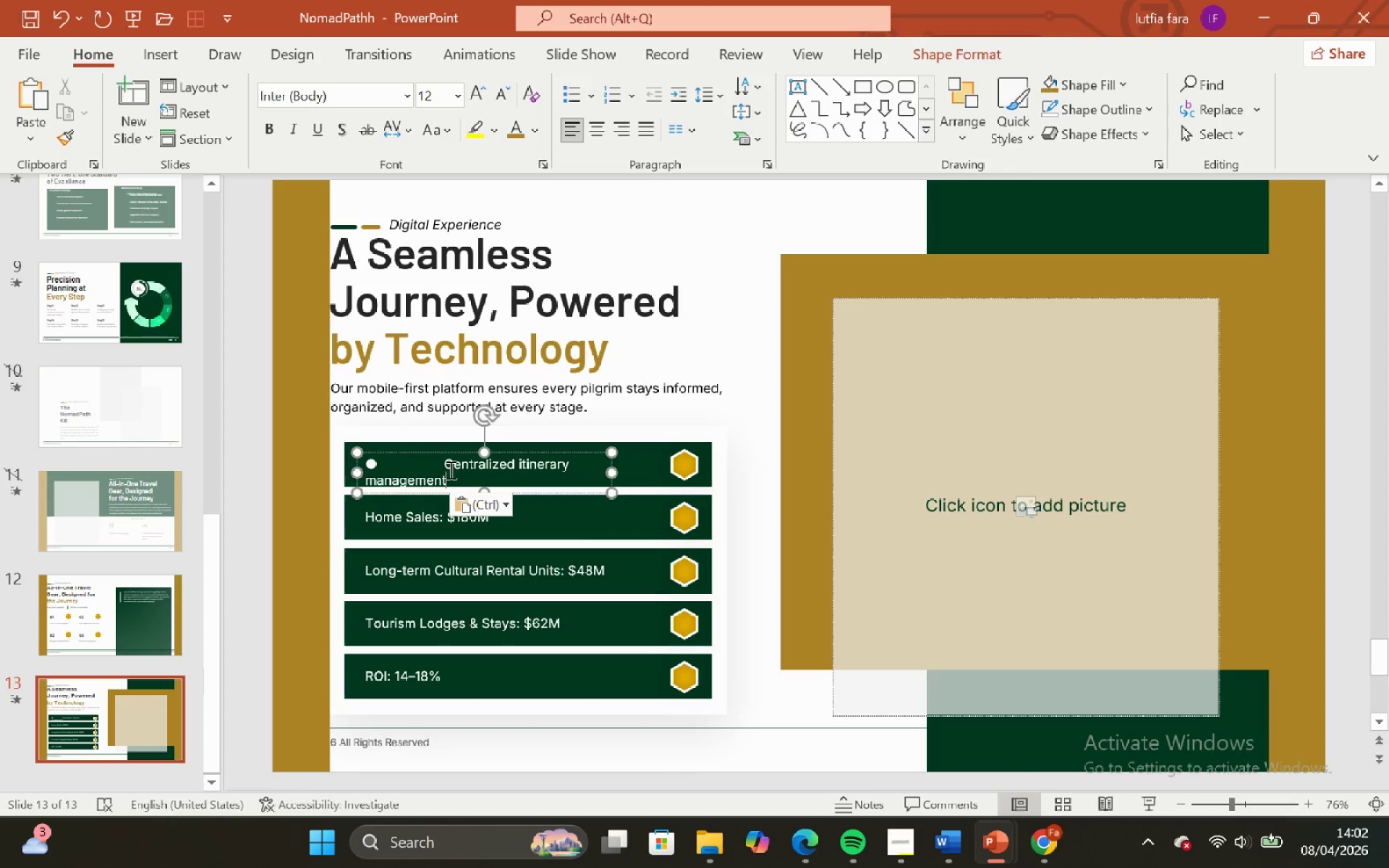 
left_click([442, 463])
 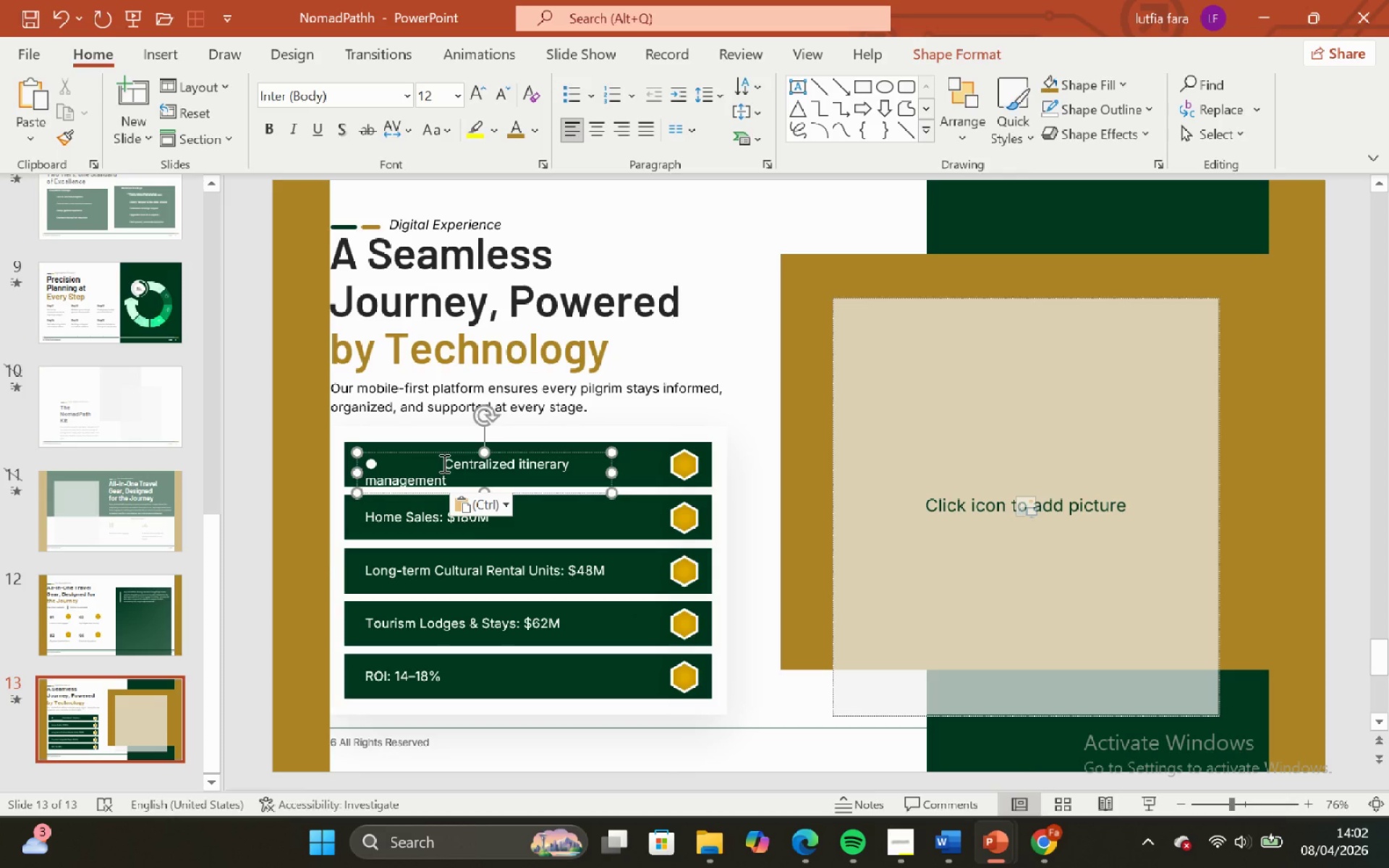 
key(Backspace)
 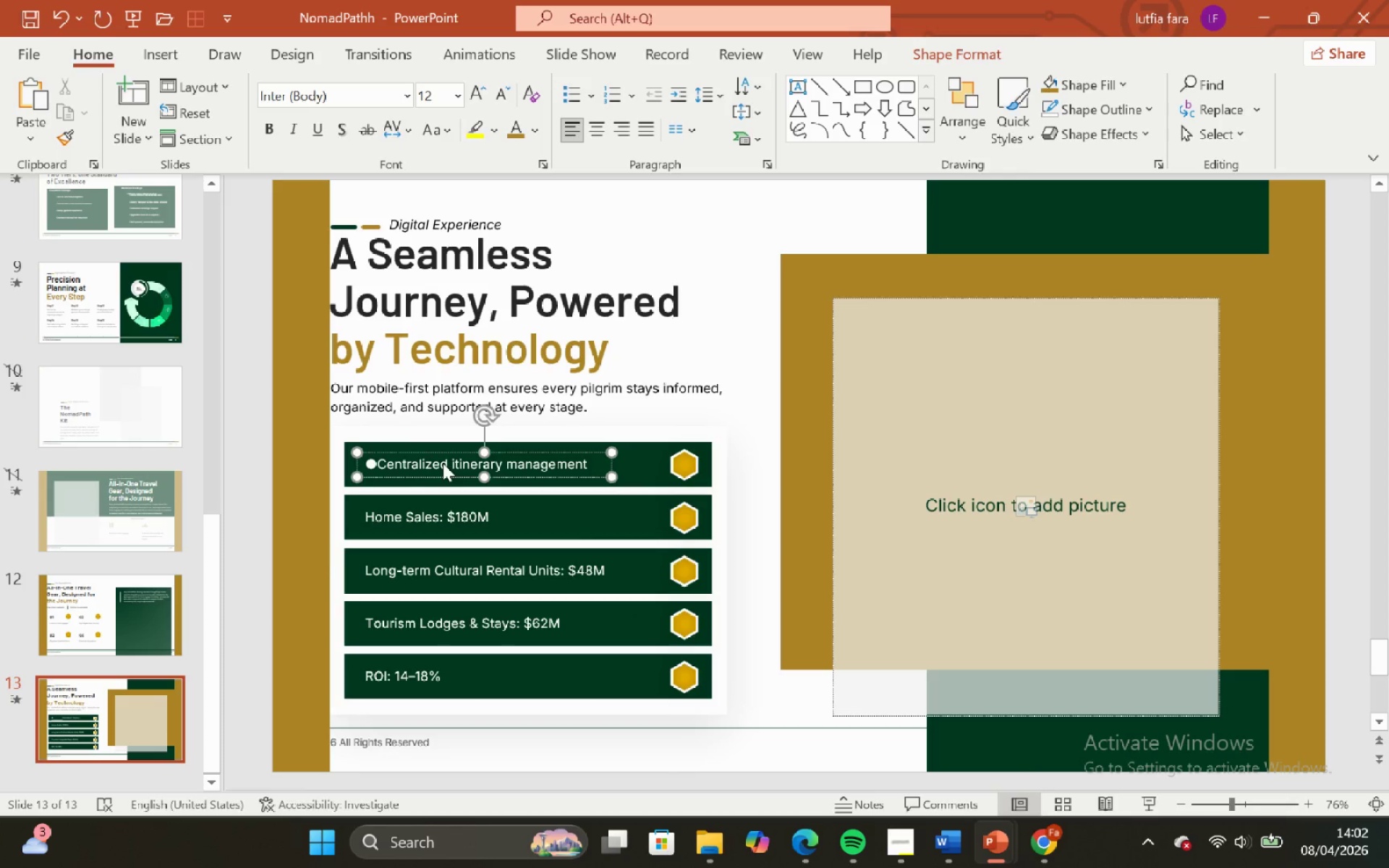 
key(Backspace)
 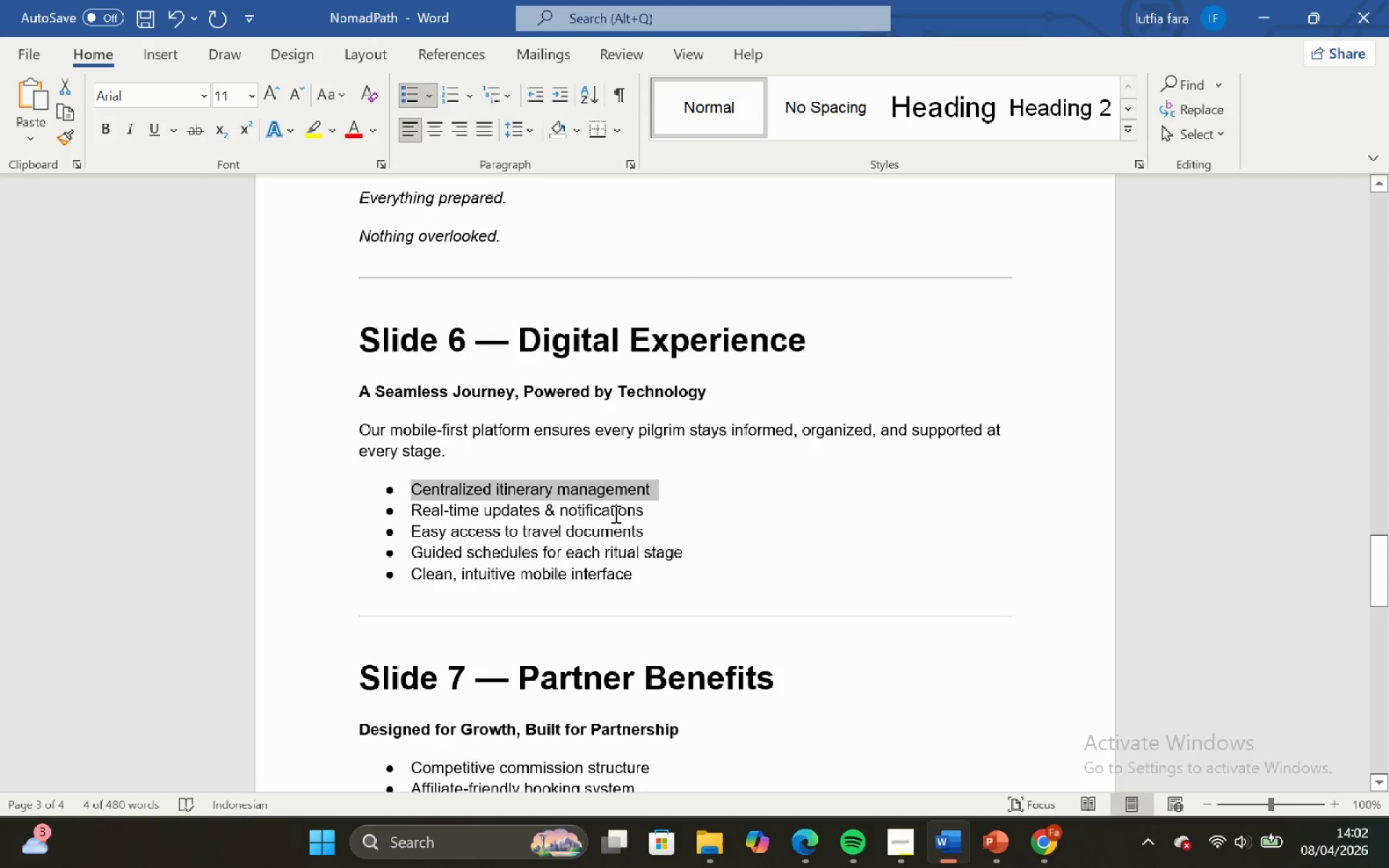 
left_click_drag(start_coordinate=[408, 515], to_coordinate=[658, 497])
 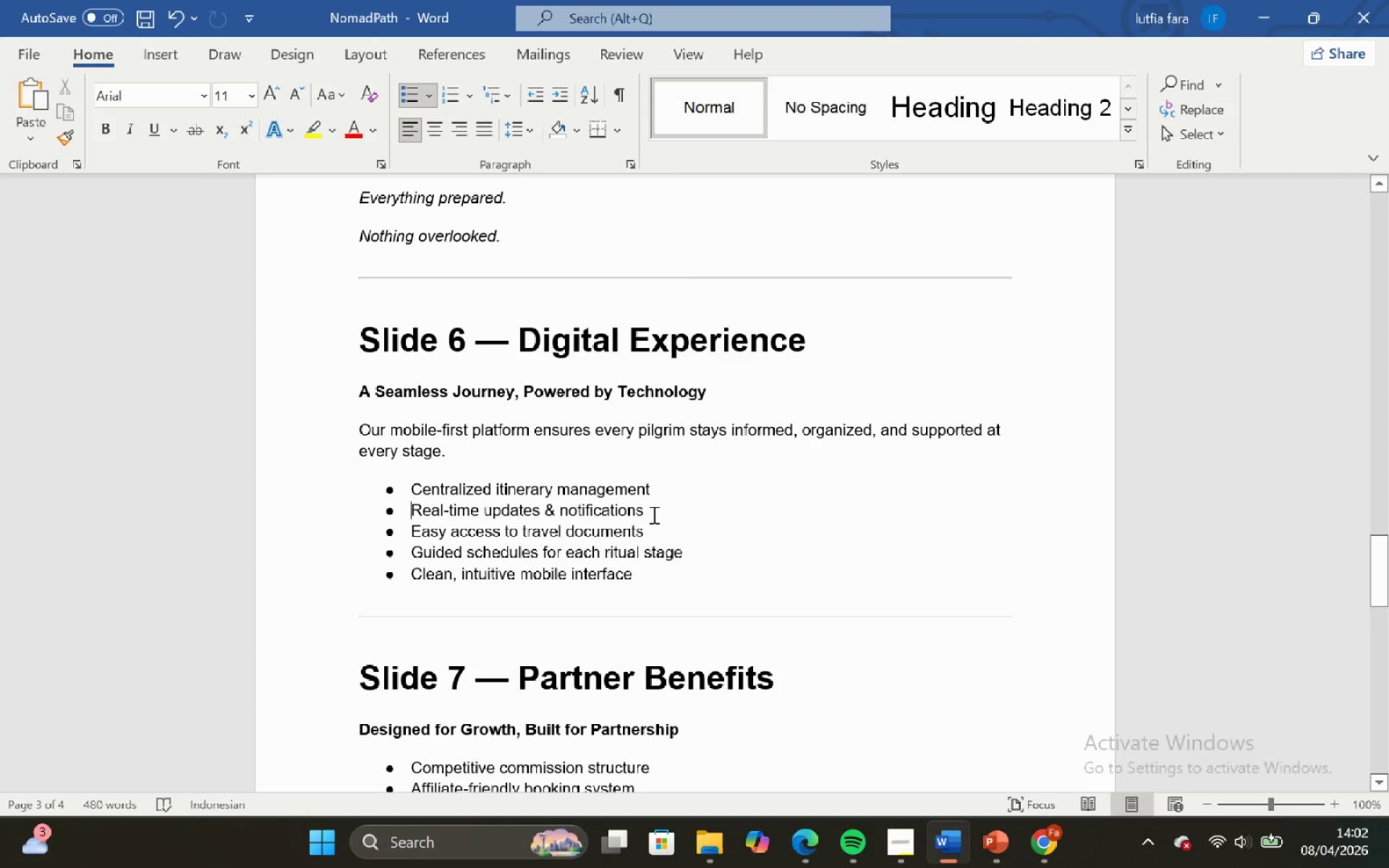 
left_click_drag(start_coordinate=[653, 514], to_coordinate=[416, 509])
 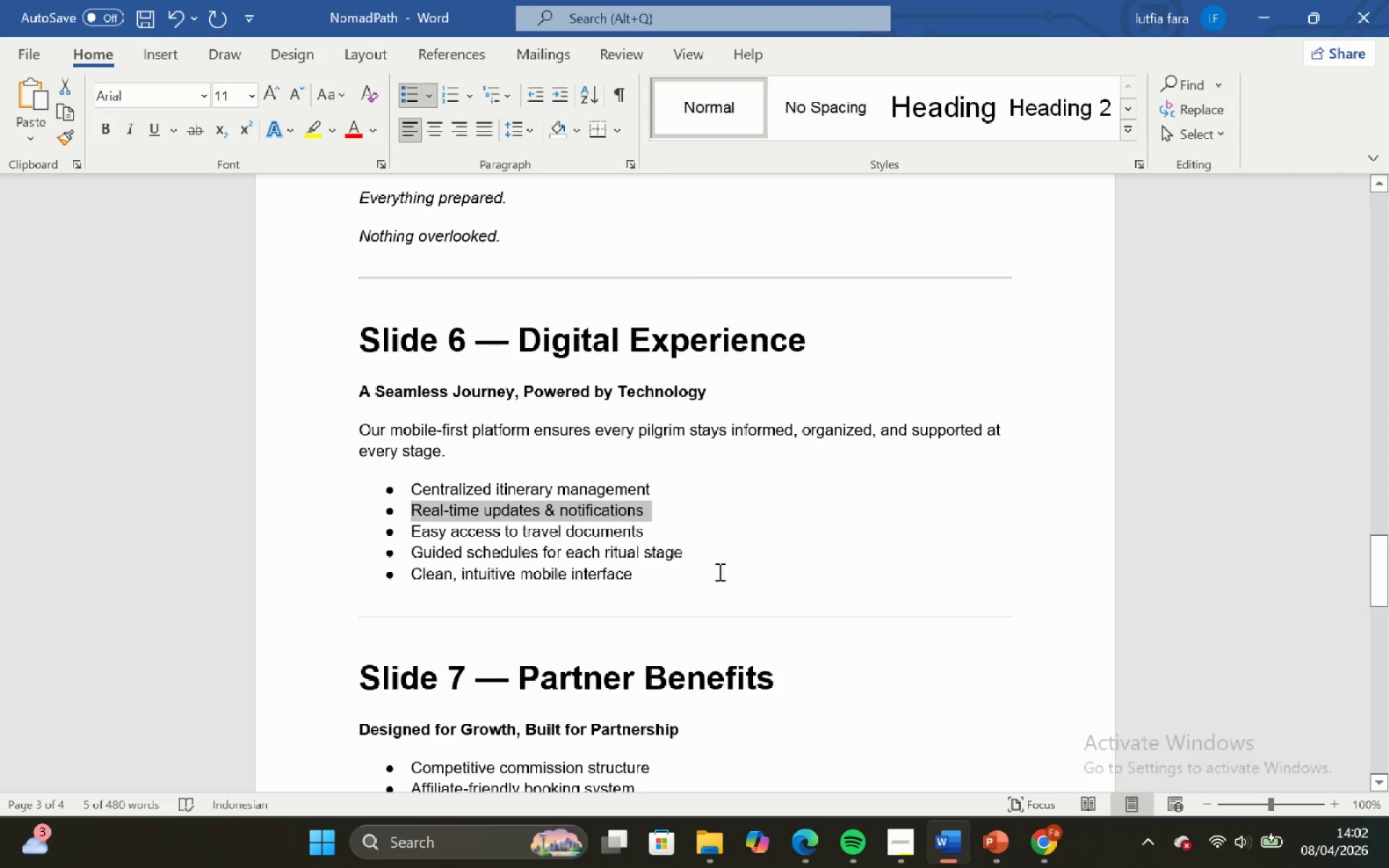 
key(Control+C)
 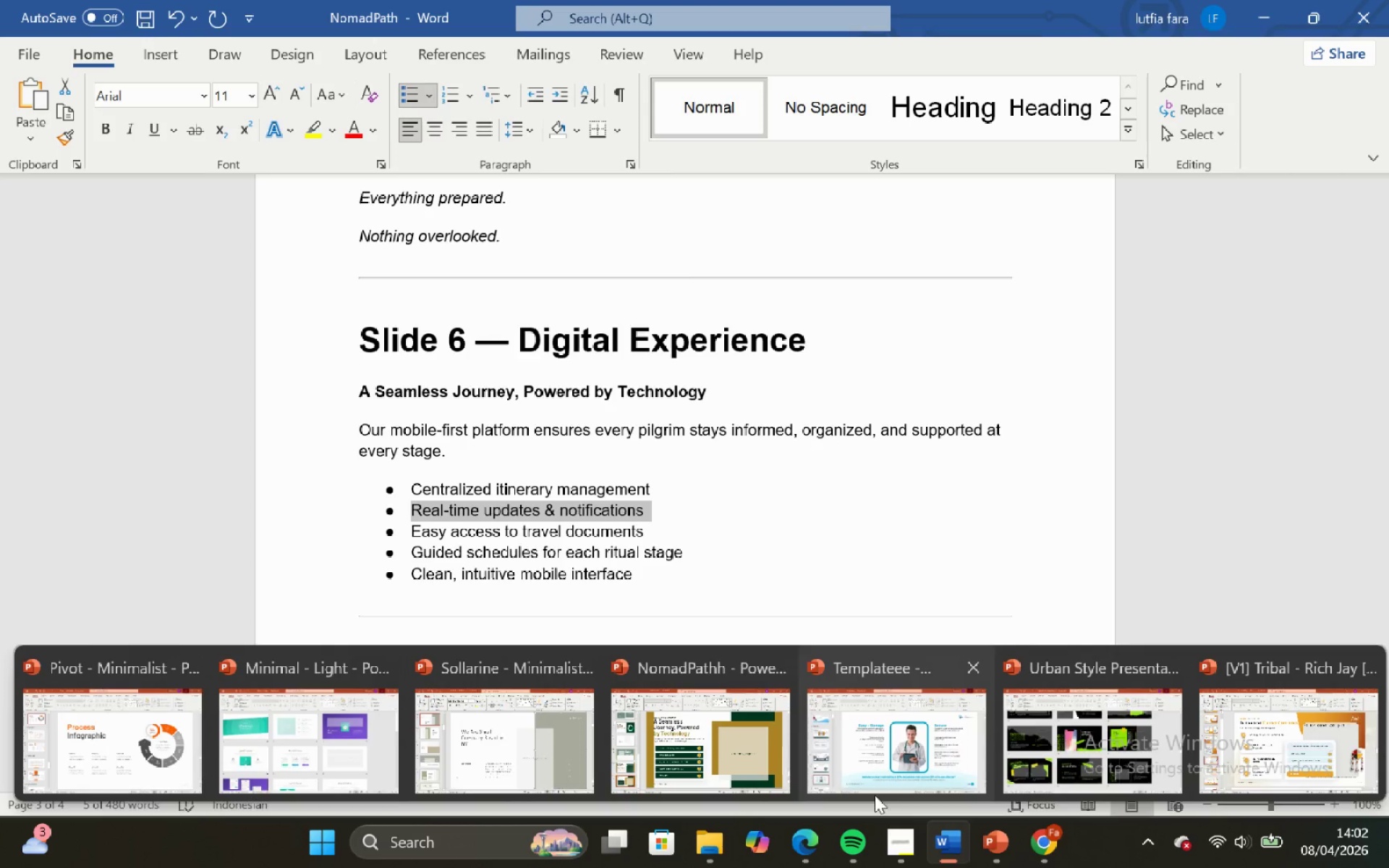 
left_click_drag(start_coordinate=[721, 750], to_coordinate=[714, 743])
 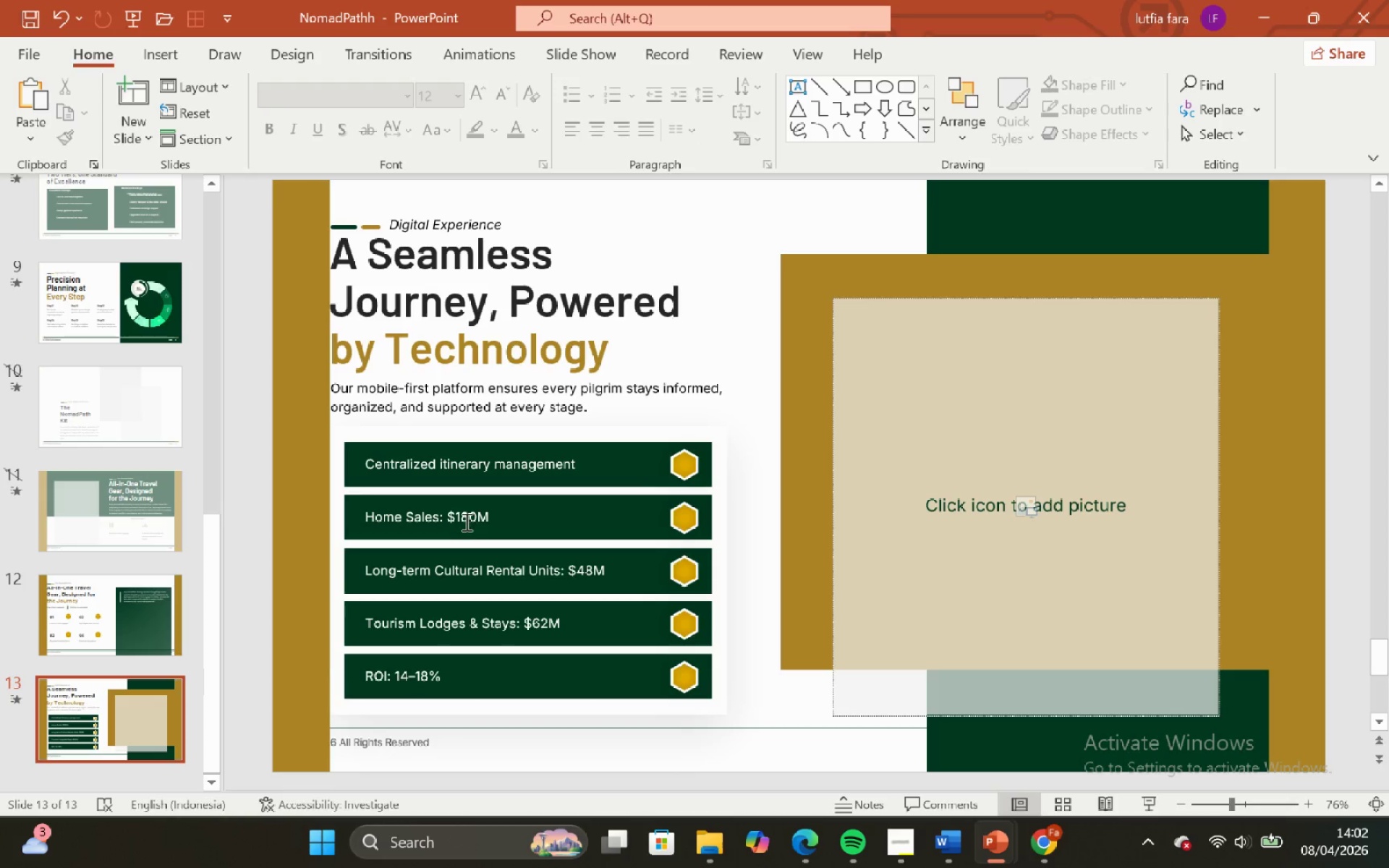 
left_click([461, 519])
 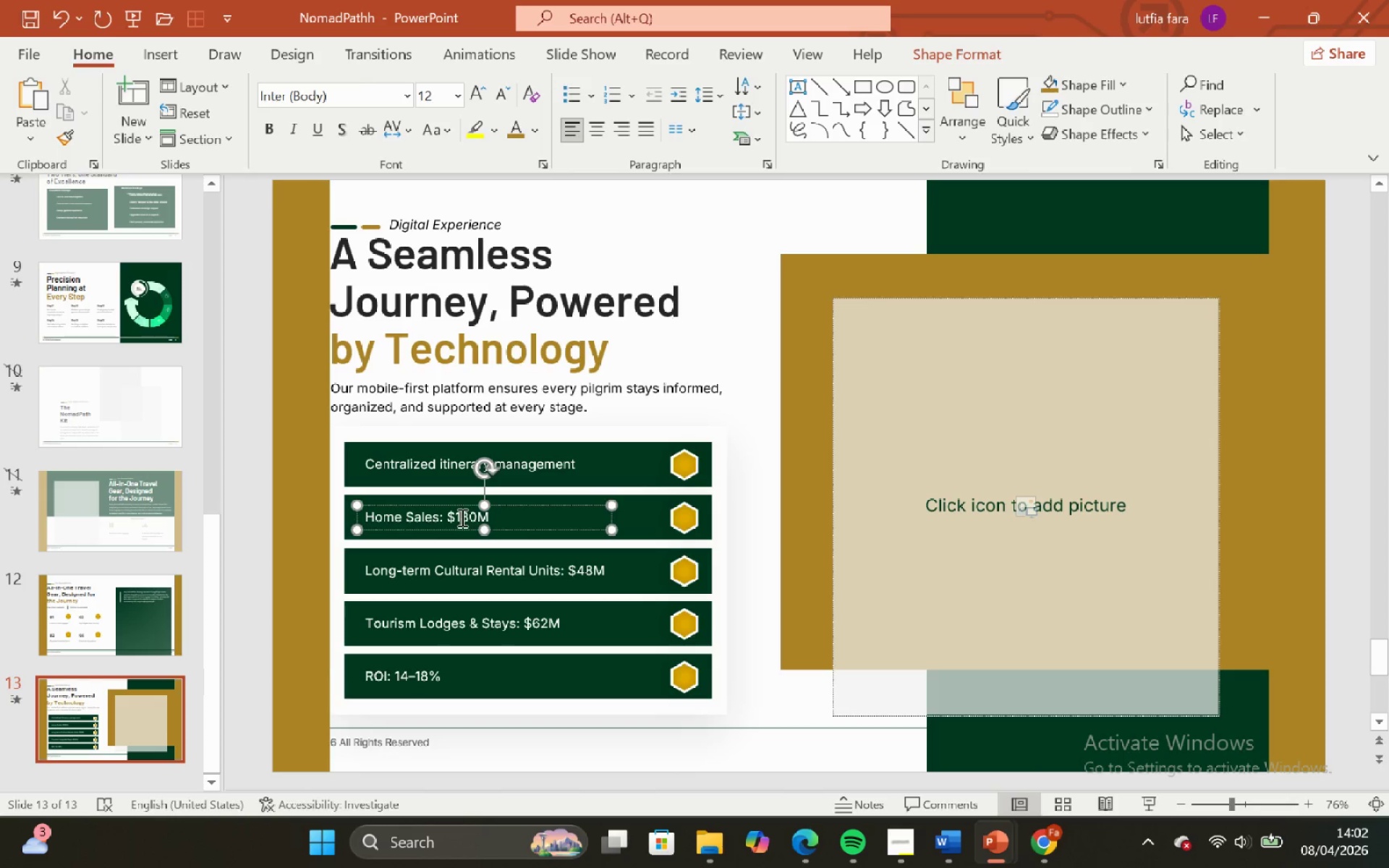 
key(Control+ControlLeft)
 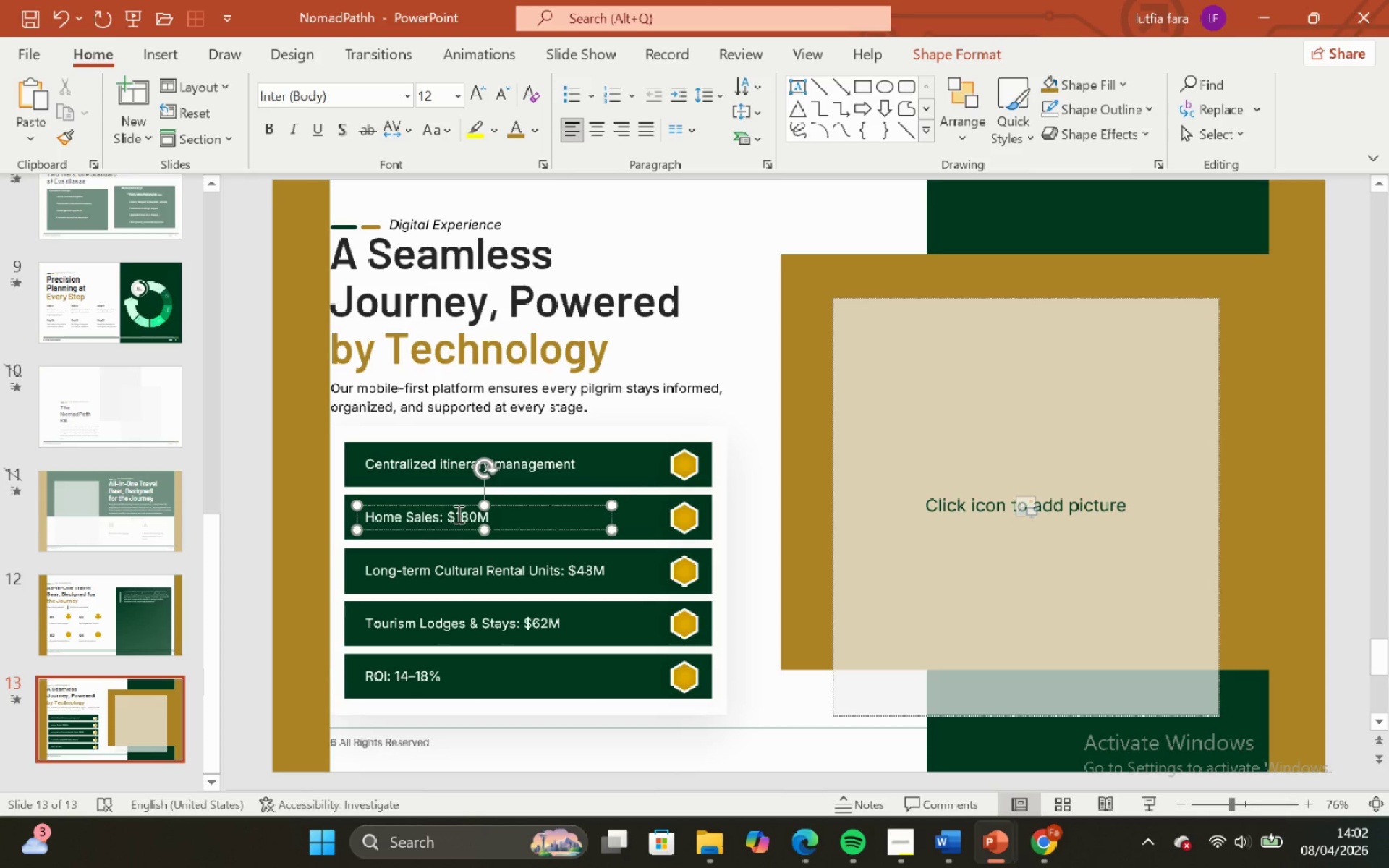 
key(Control+A)
 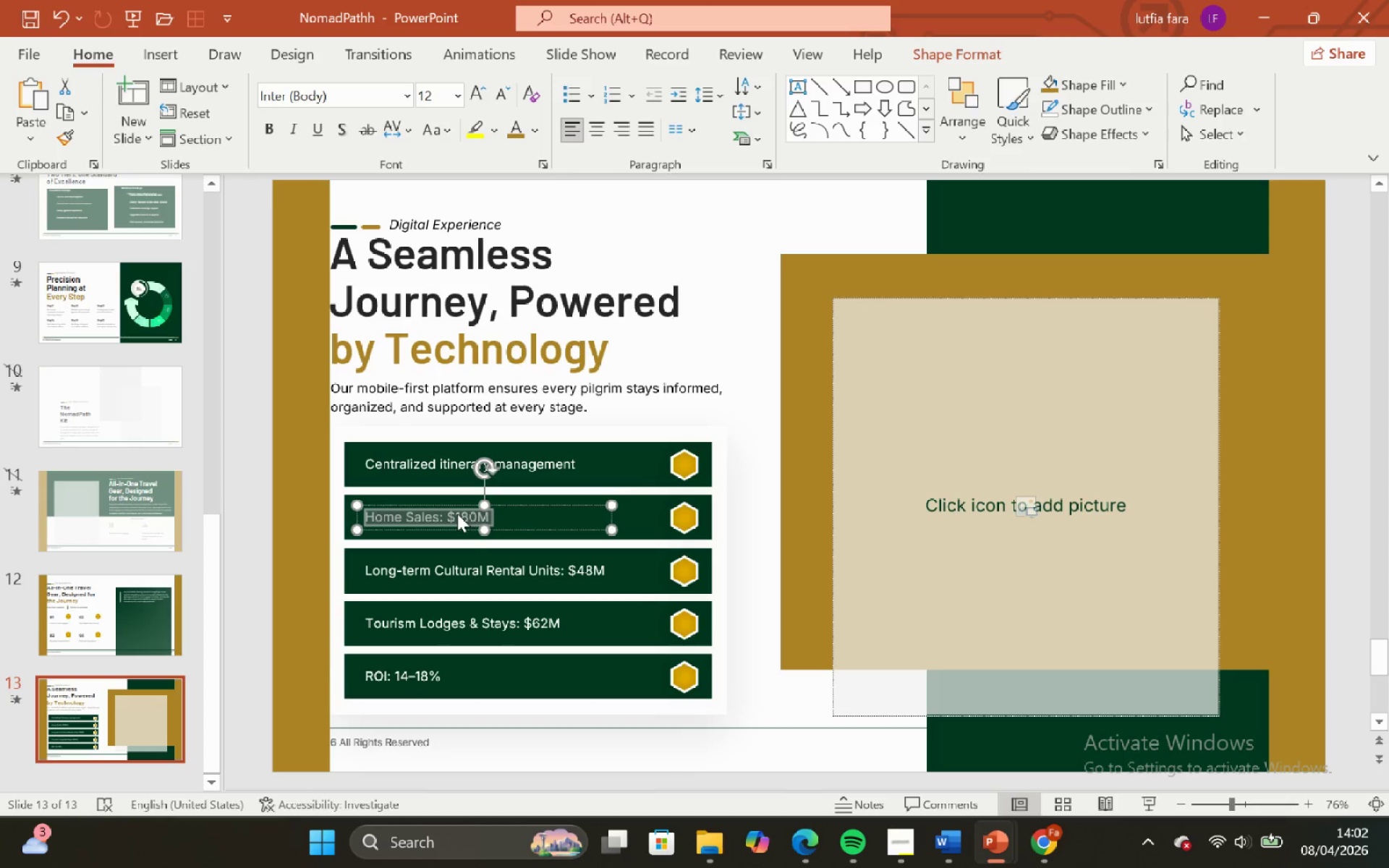 
right_click([457, 514])
 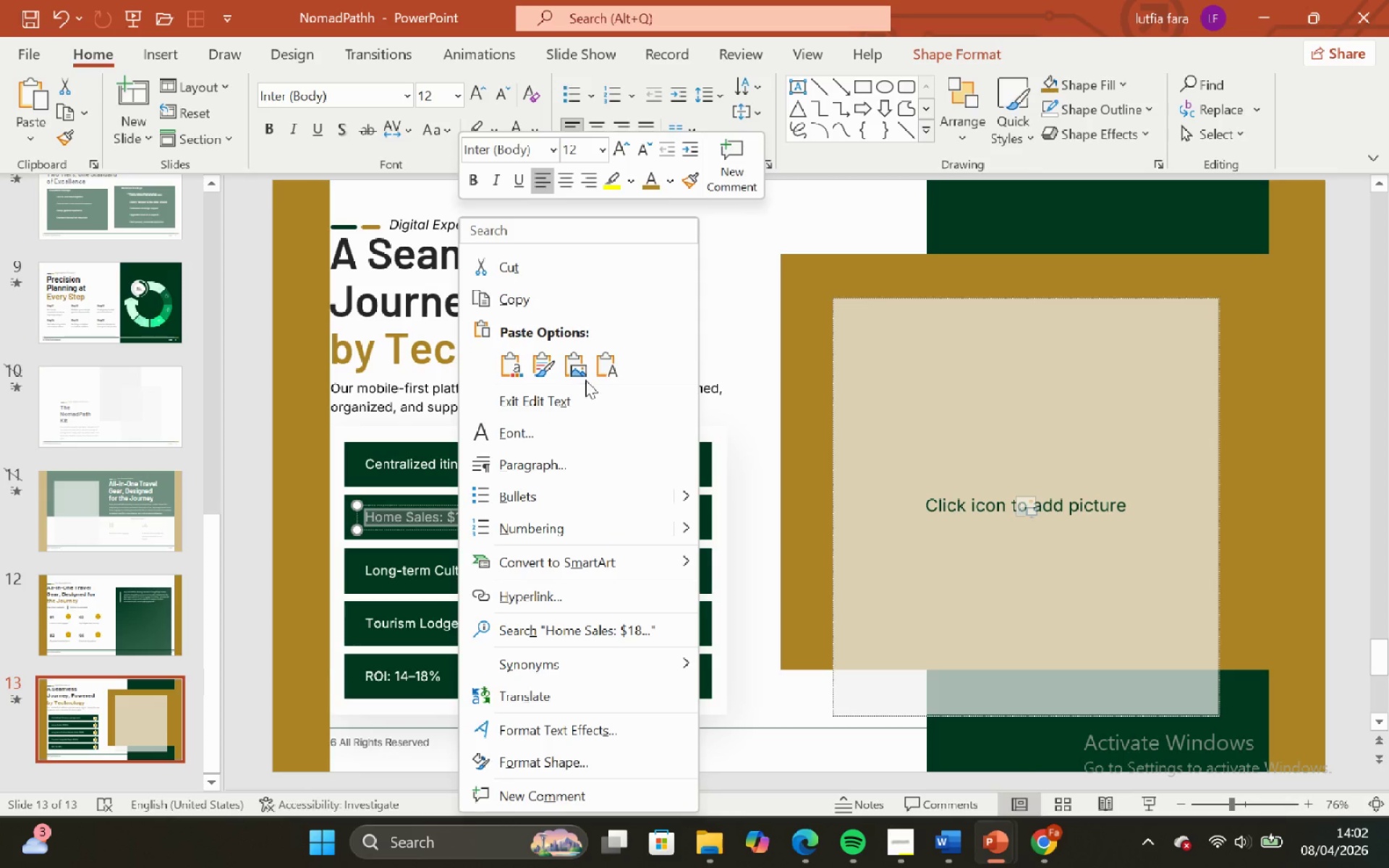 
left_click([599, 366])
 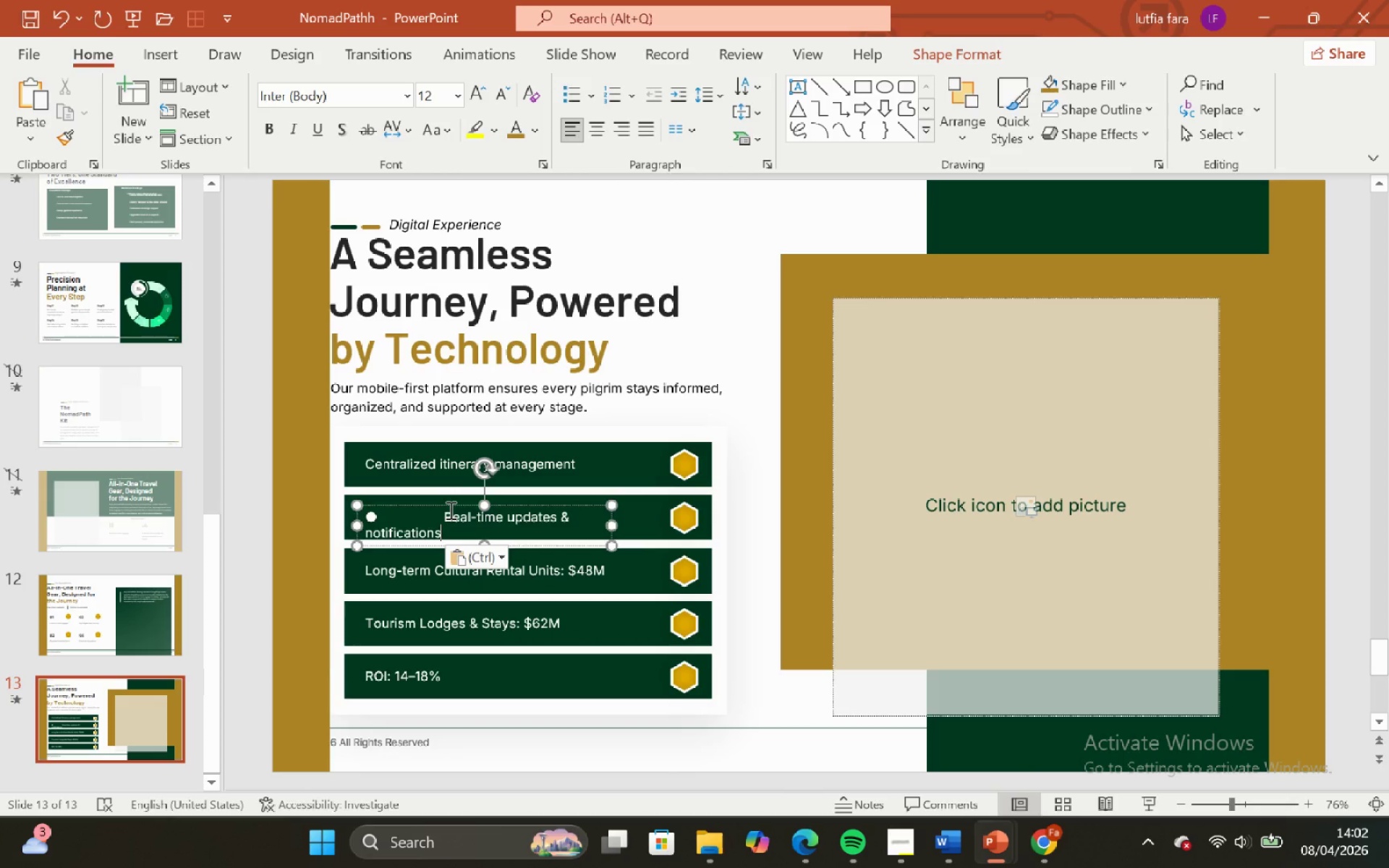 
left_click([449, 510])
 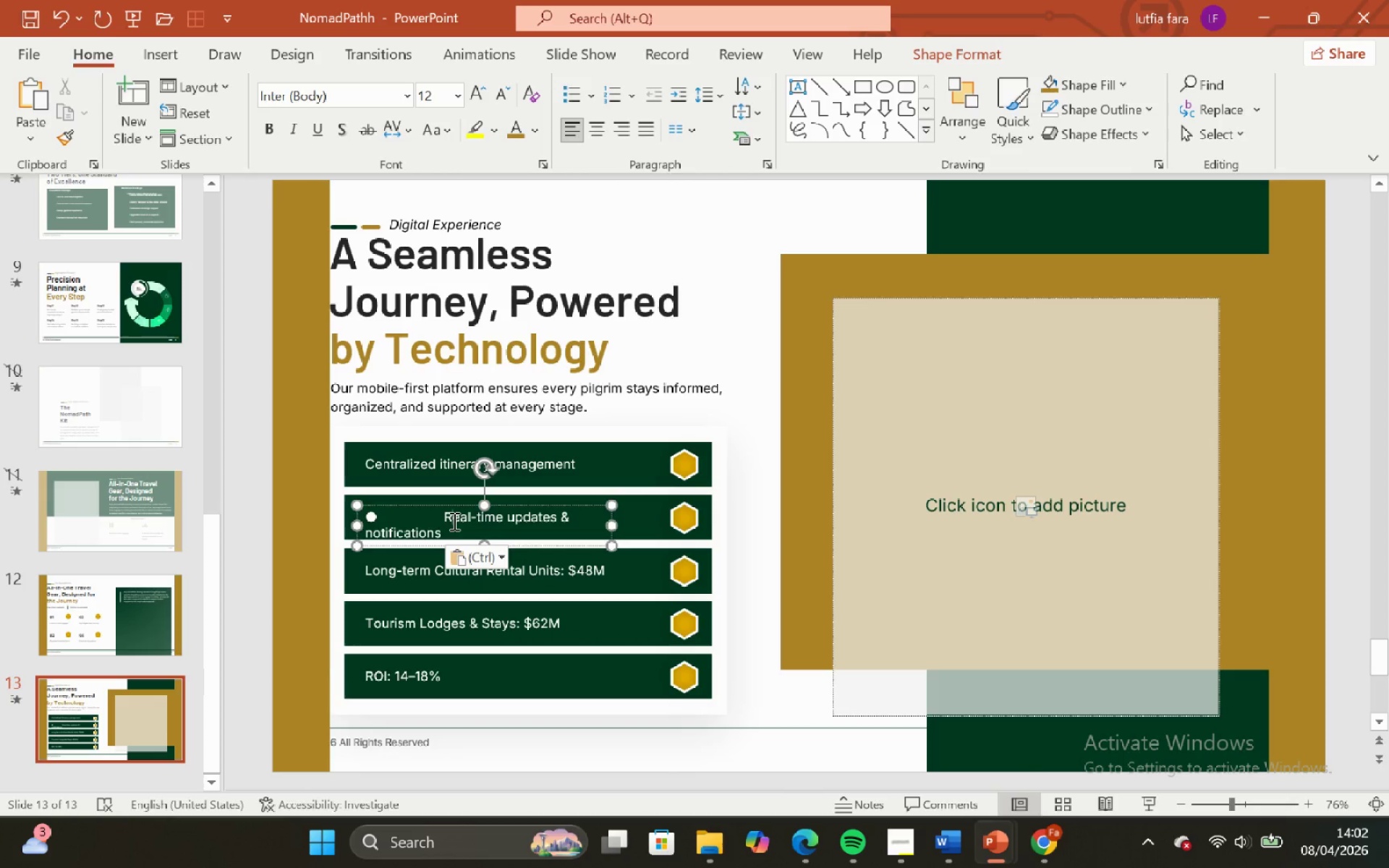 
key(ArrowLeft)
 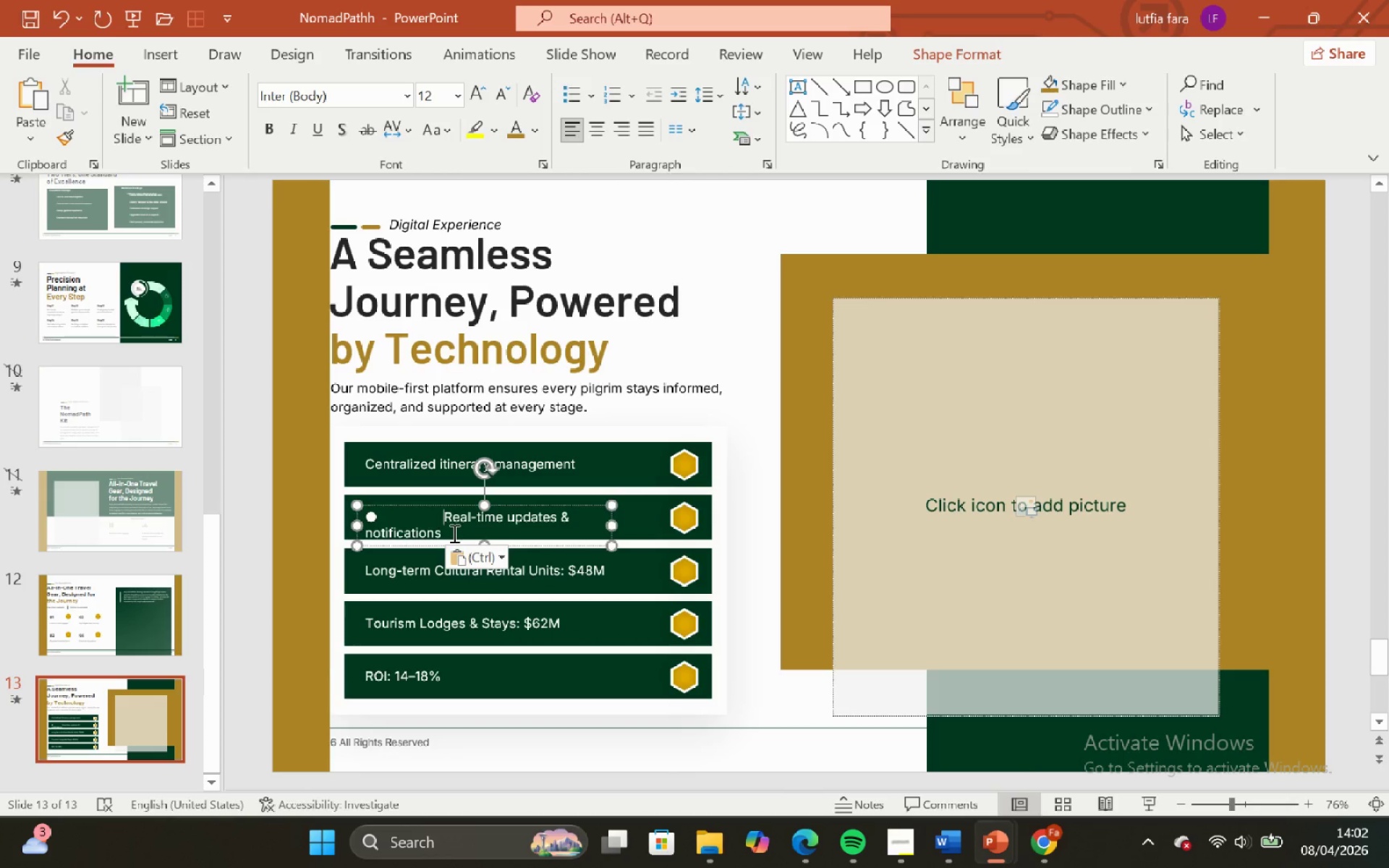 
key(Backspace)
 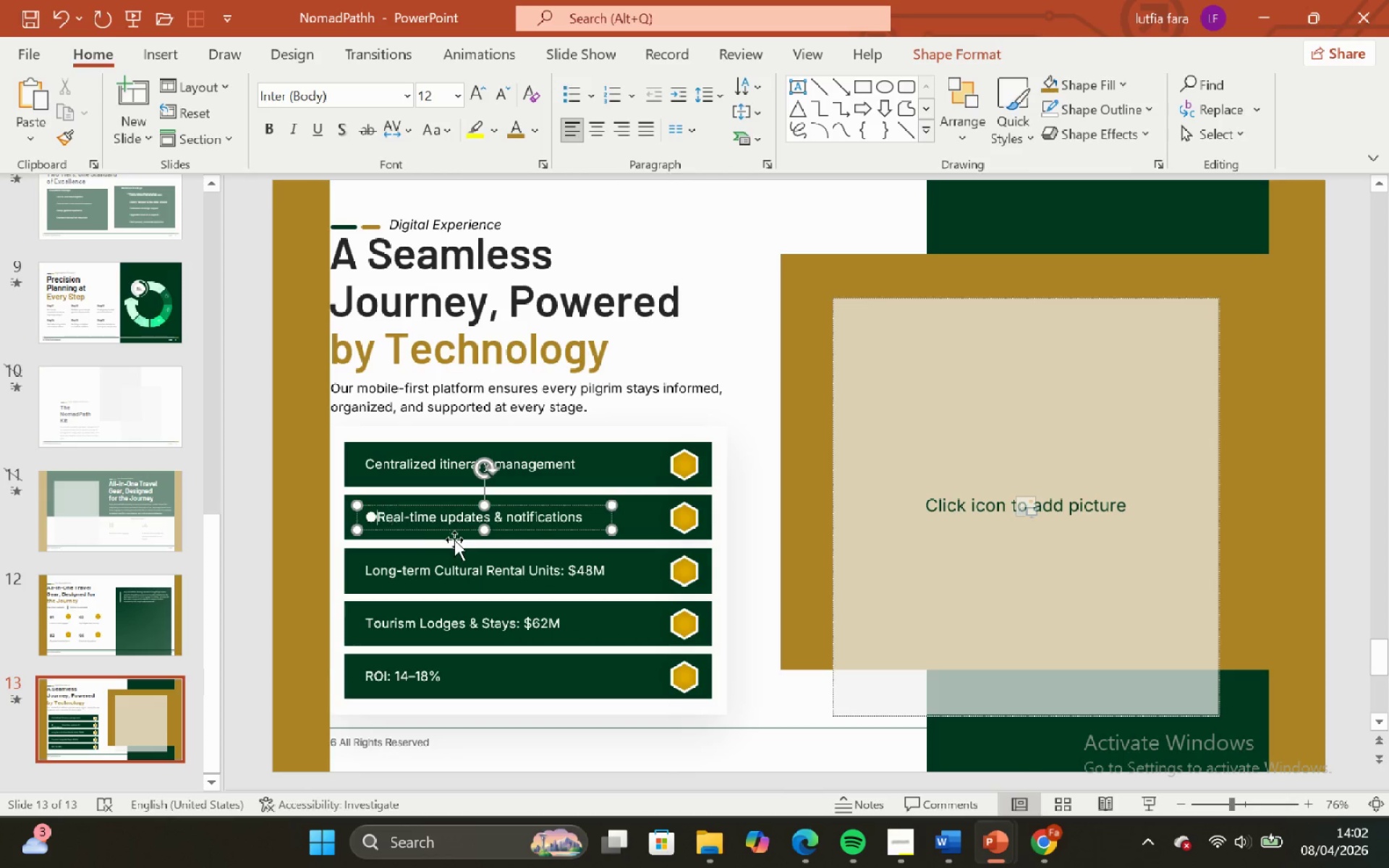 
key(Backspace)
 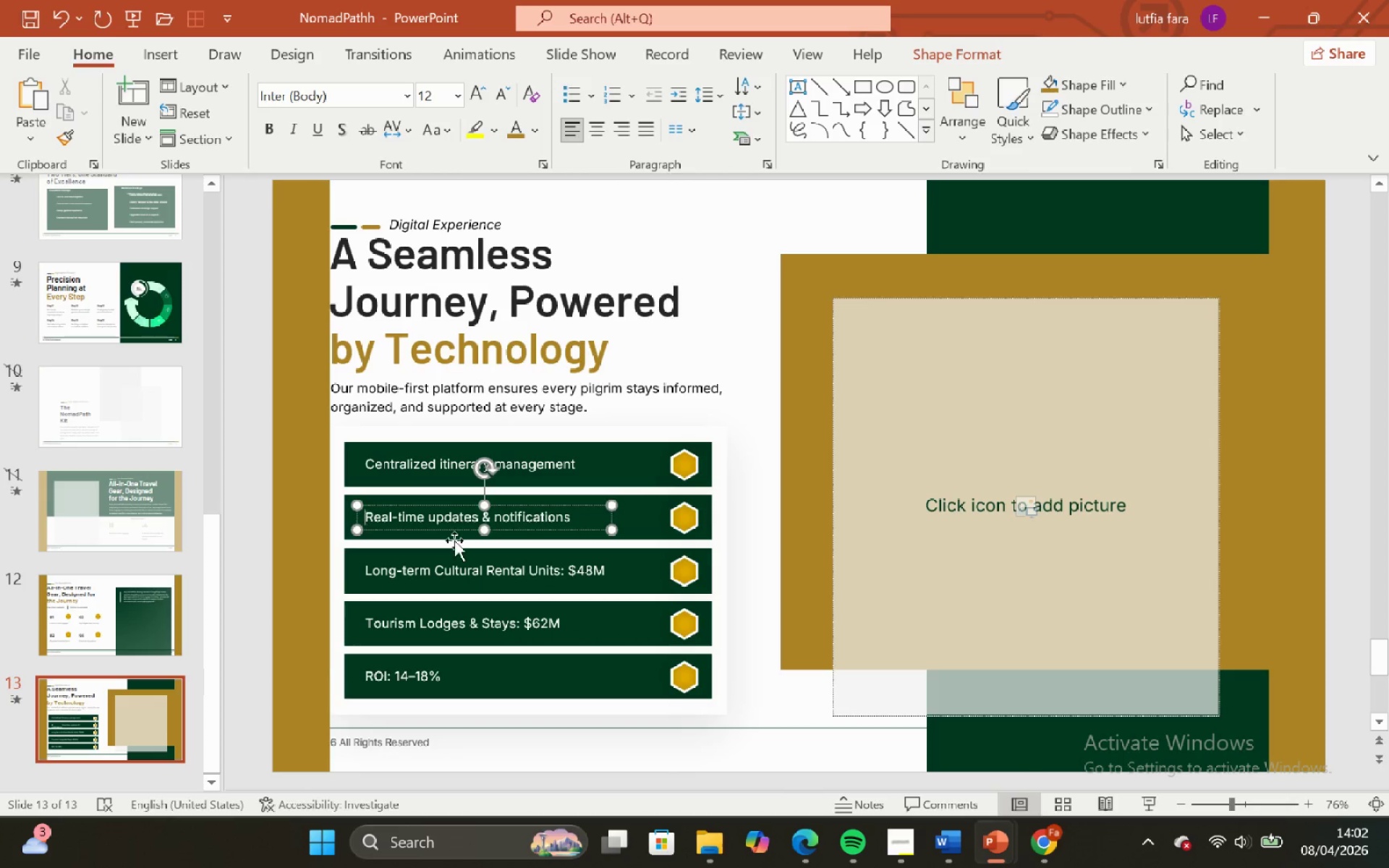 
key(Backspace)
 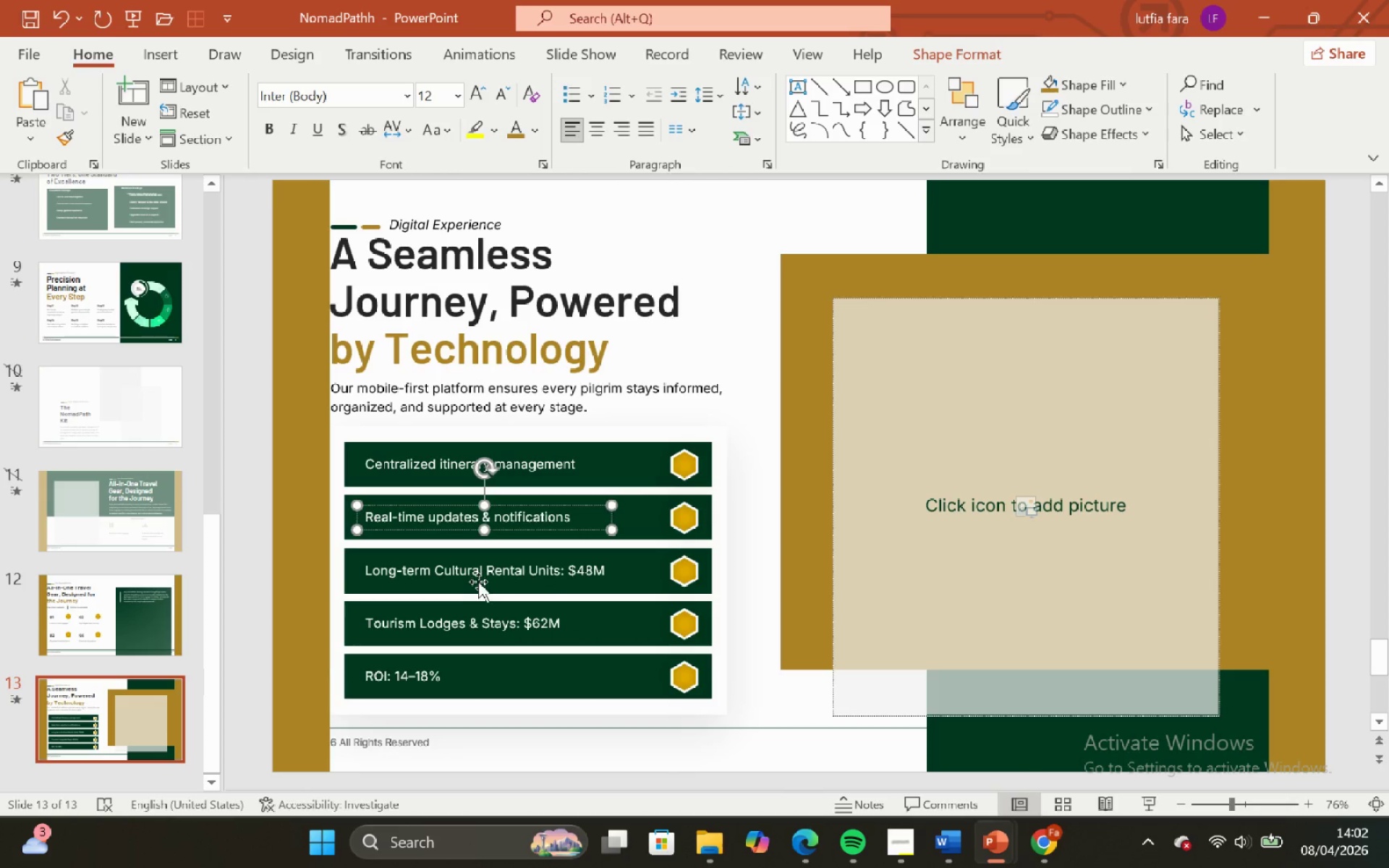 
hold_key(key=ControlLeft, duration=0.31)
hold_key(key=ShiftLeft, duration=0.33)
scroll: coordinate [479, 582], scroll_direction: up, amount: 3.0
 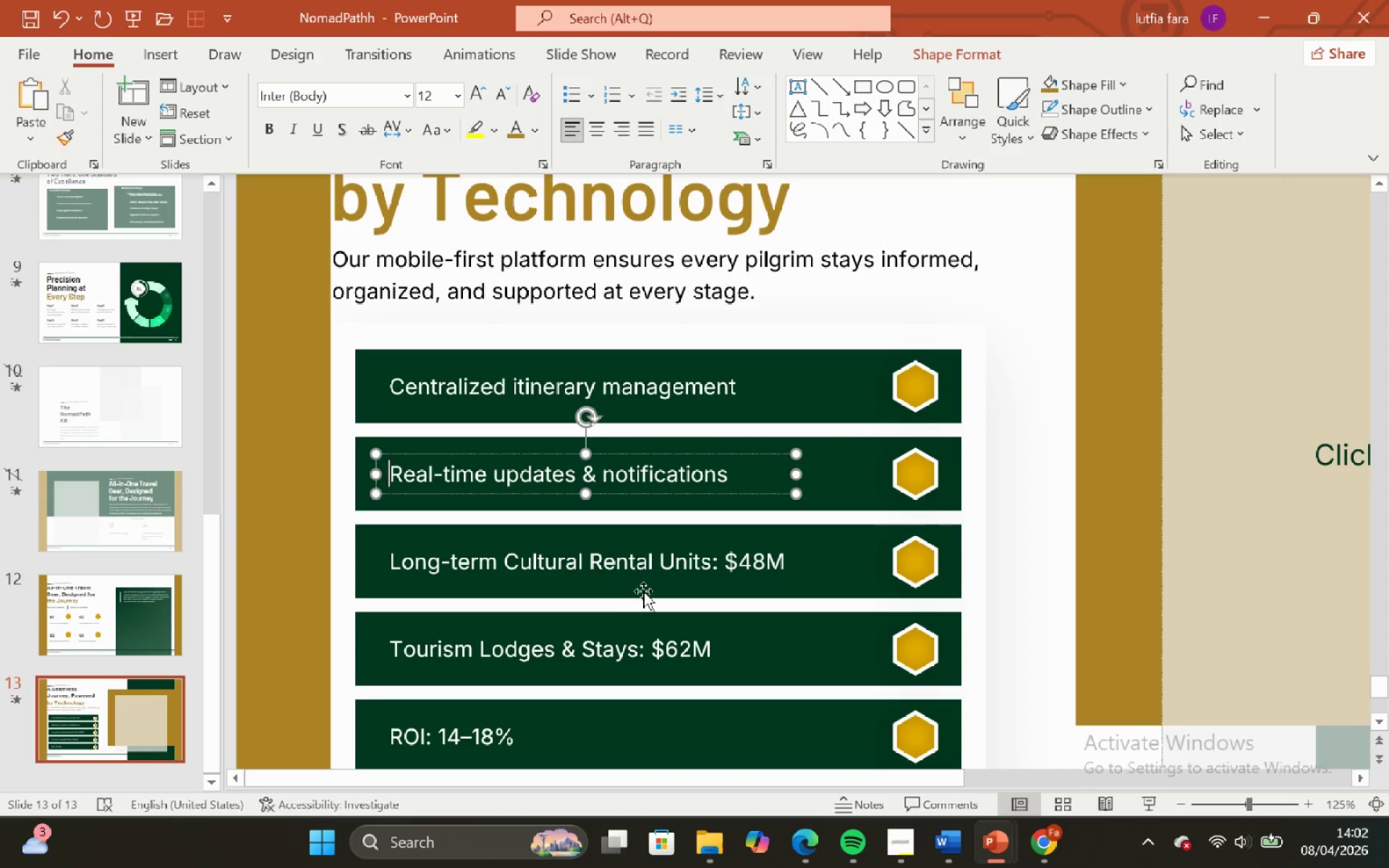 
left_click([647, 575])
 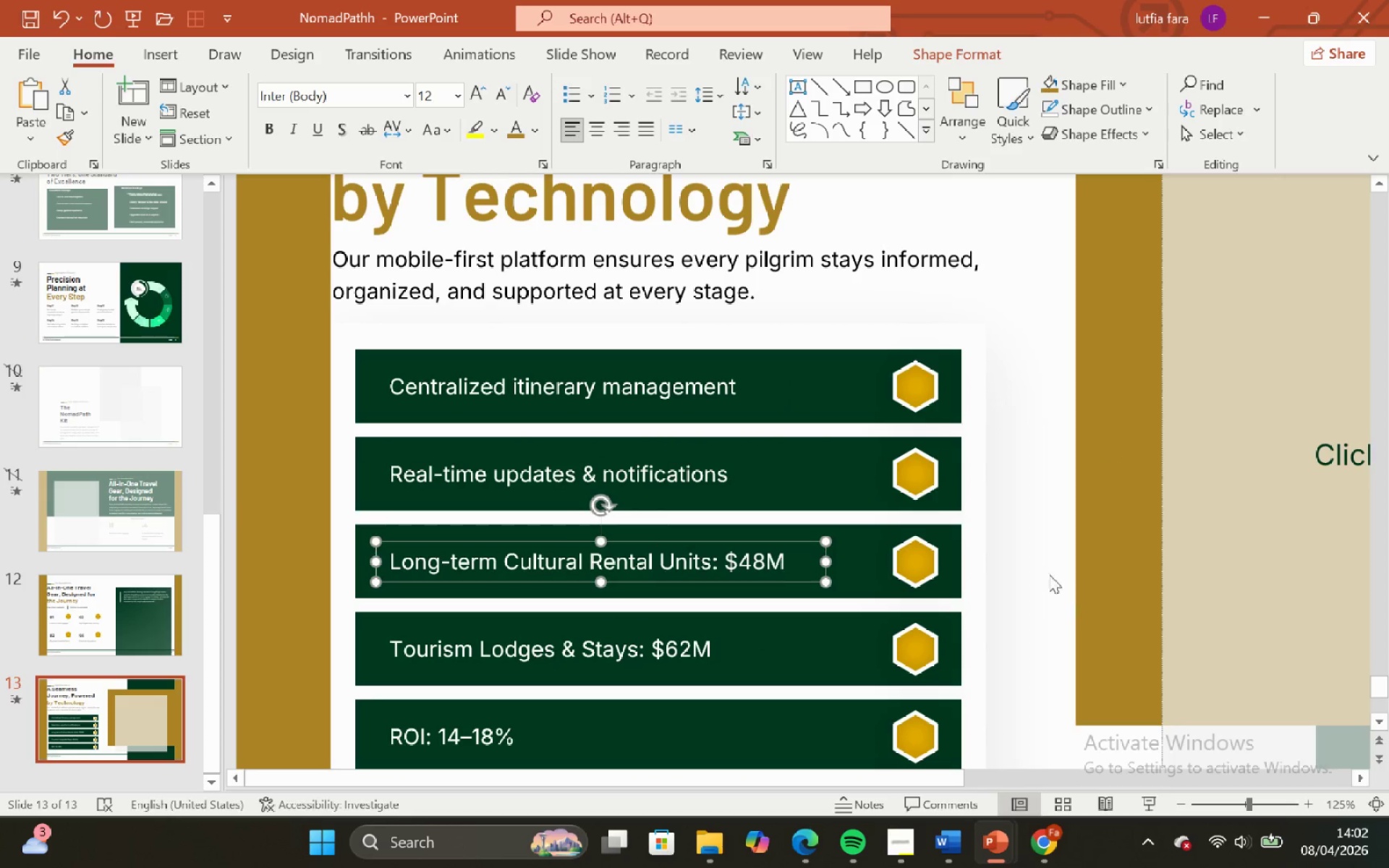 
left_click([1021, 545])
 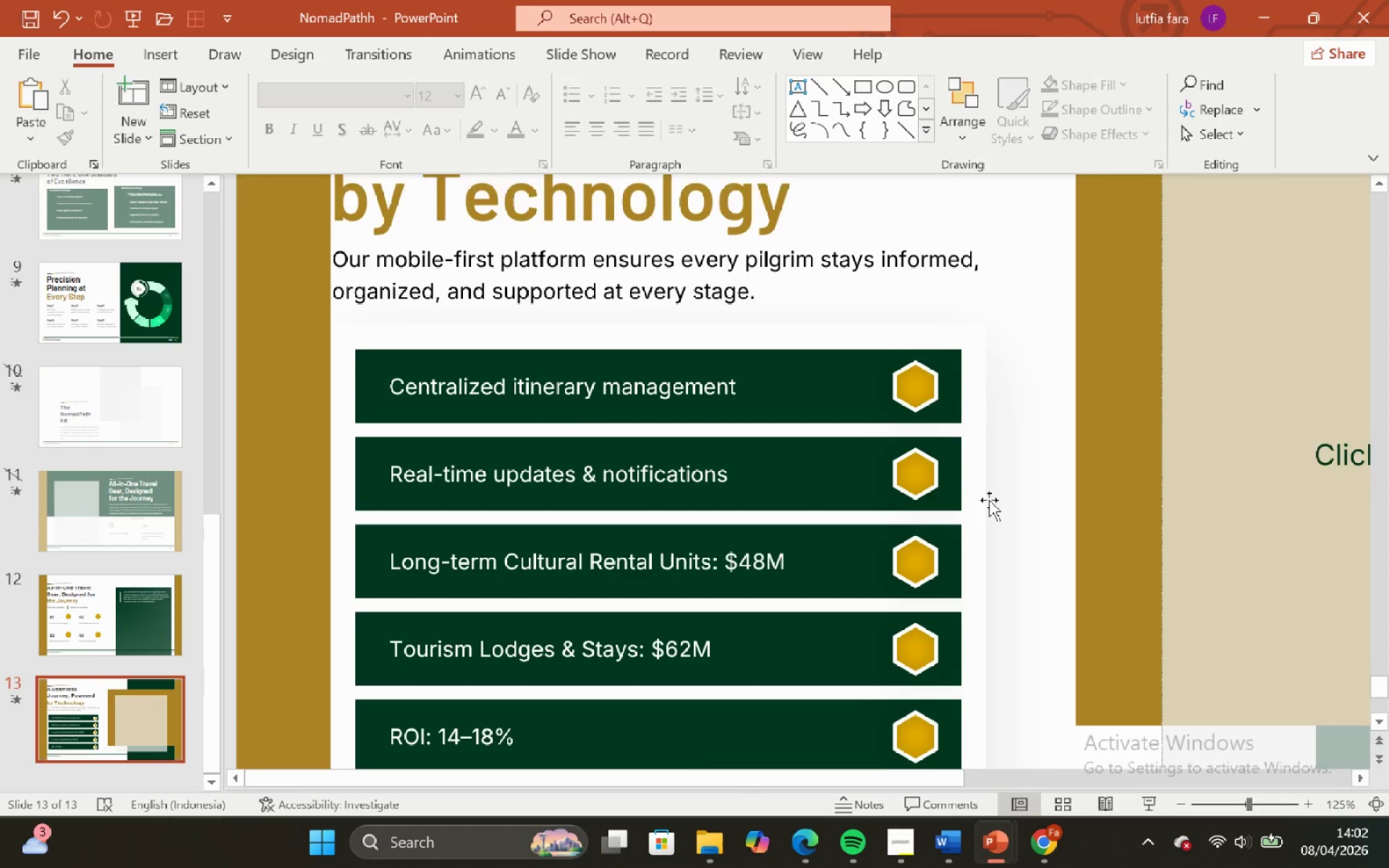 
scroll: coordinate [989, 500], scroll_direction: down, amount: 2.0
 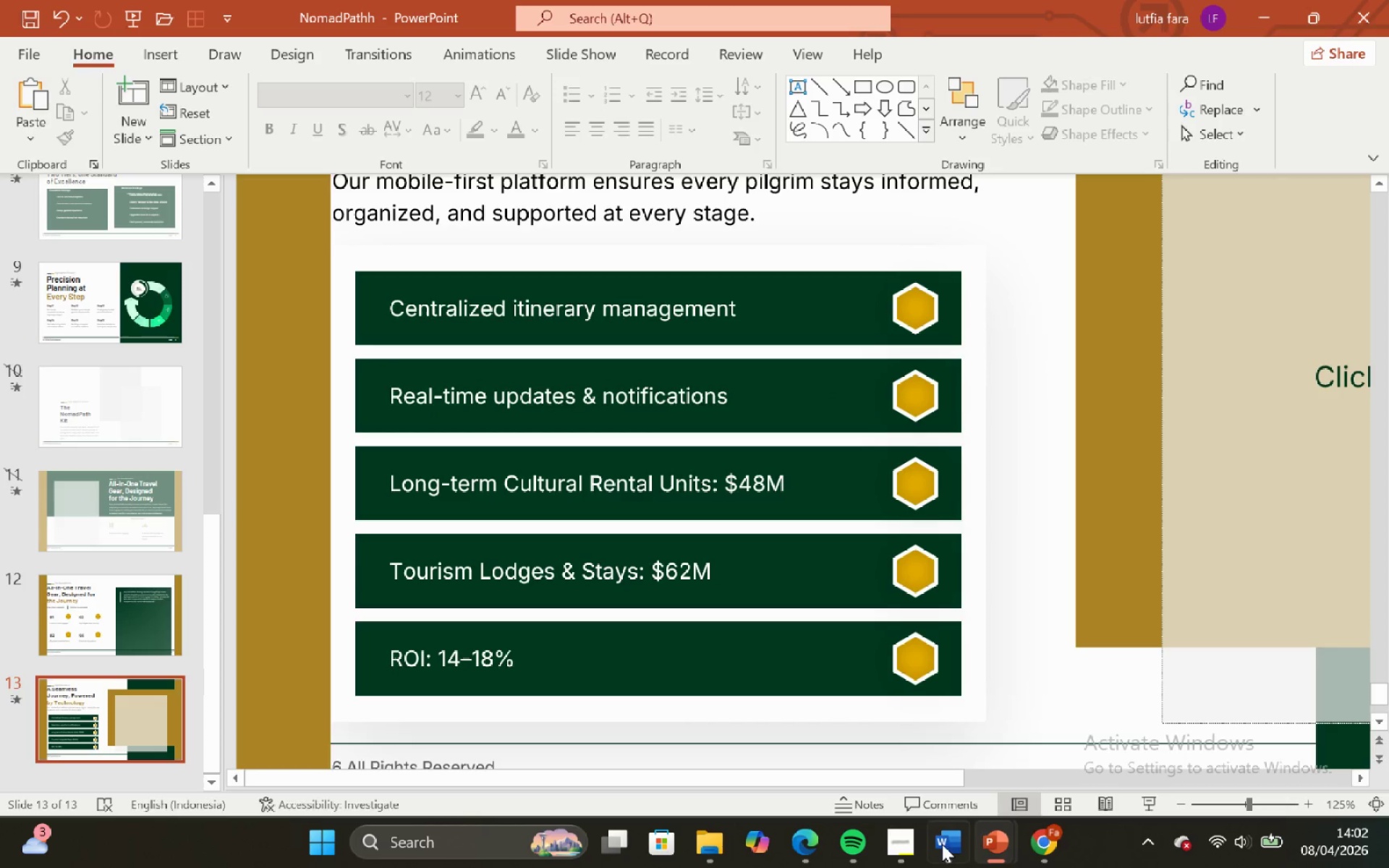 
left_click([940, 844])
 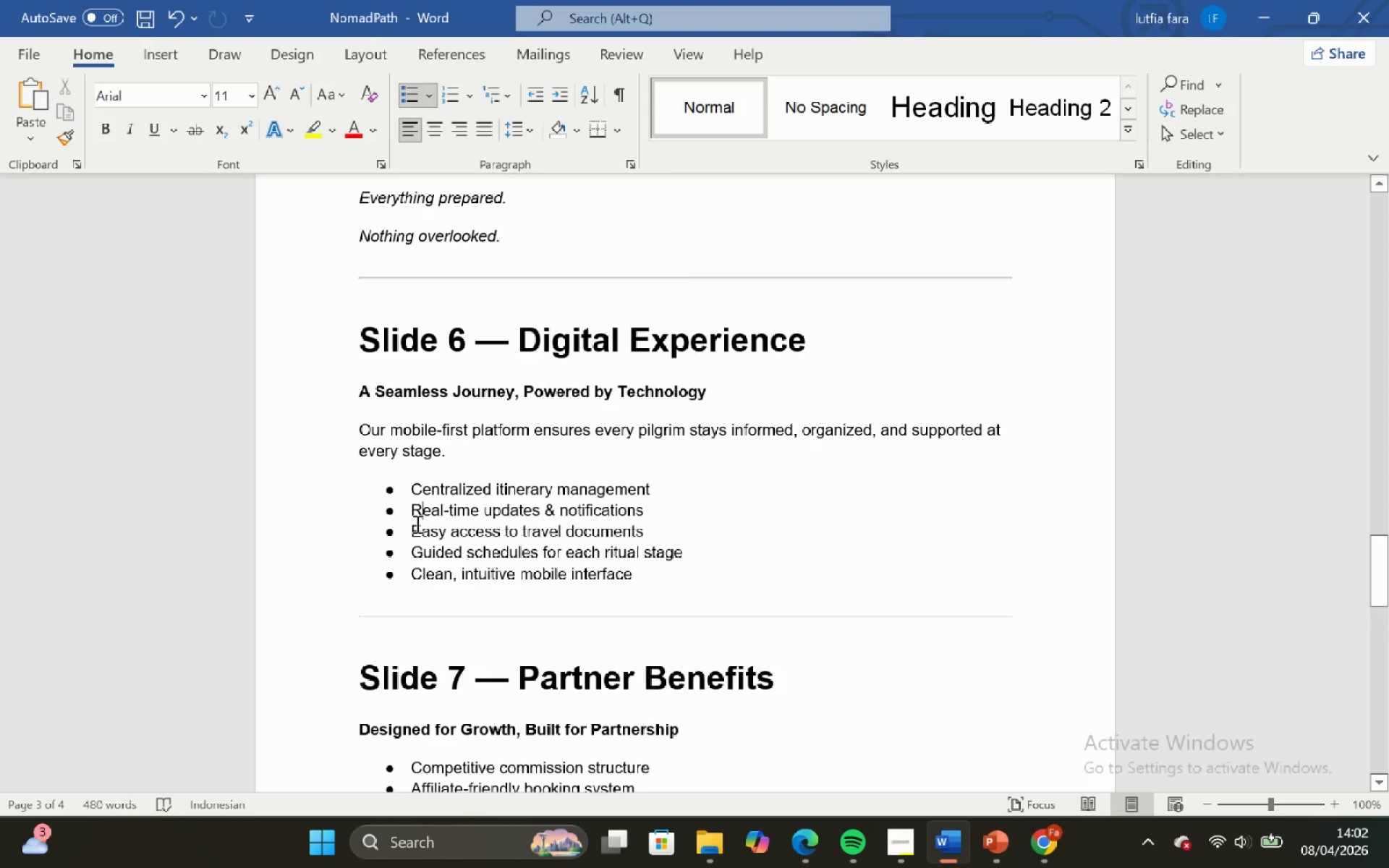 
left_click_drag(start_coordinate=[412, 525], to_coordinate=[686, 527])
 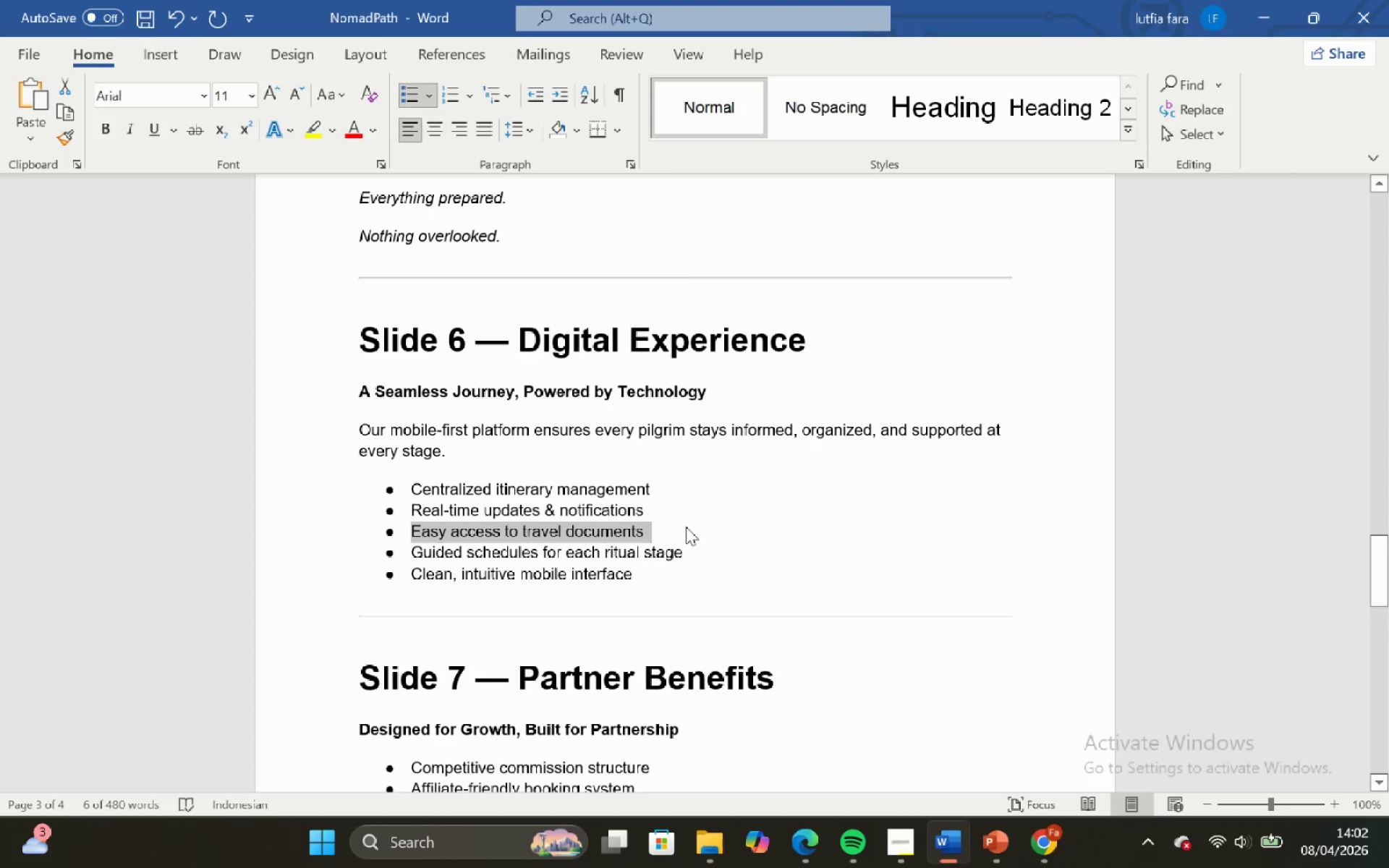 
key(Control+C)
 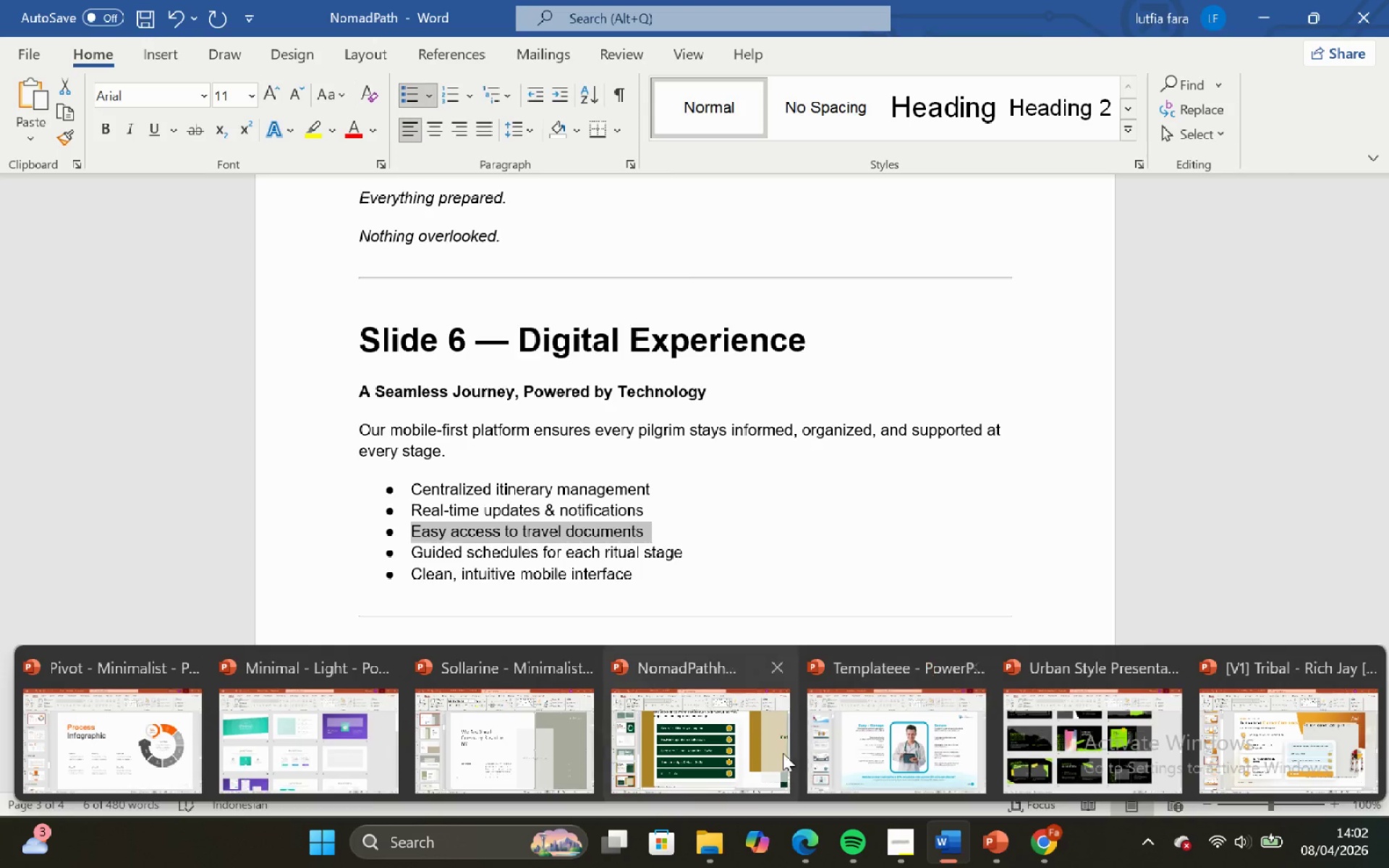 
left_click_drag(start_coordinate=[727, 766], to_coordinate=[721, 757])
 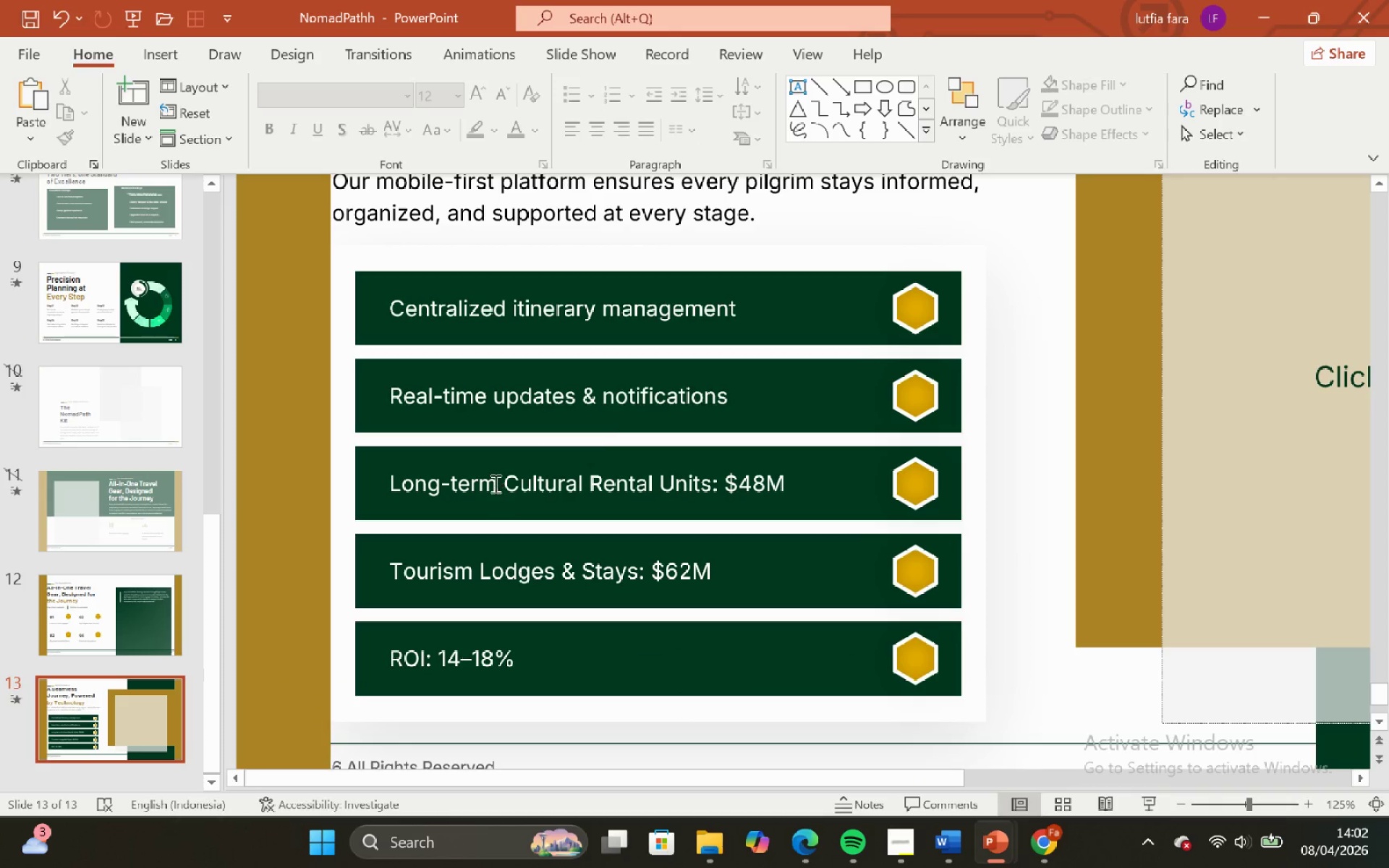 
left_click([493, 481])
 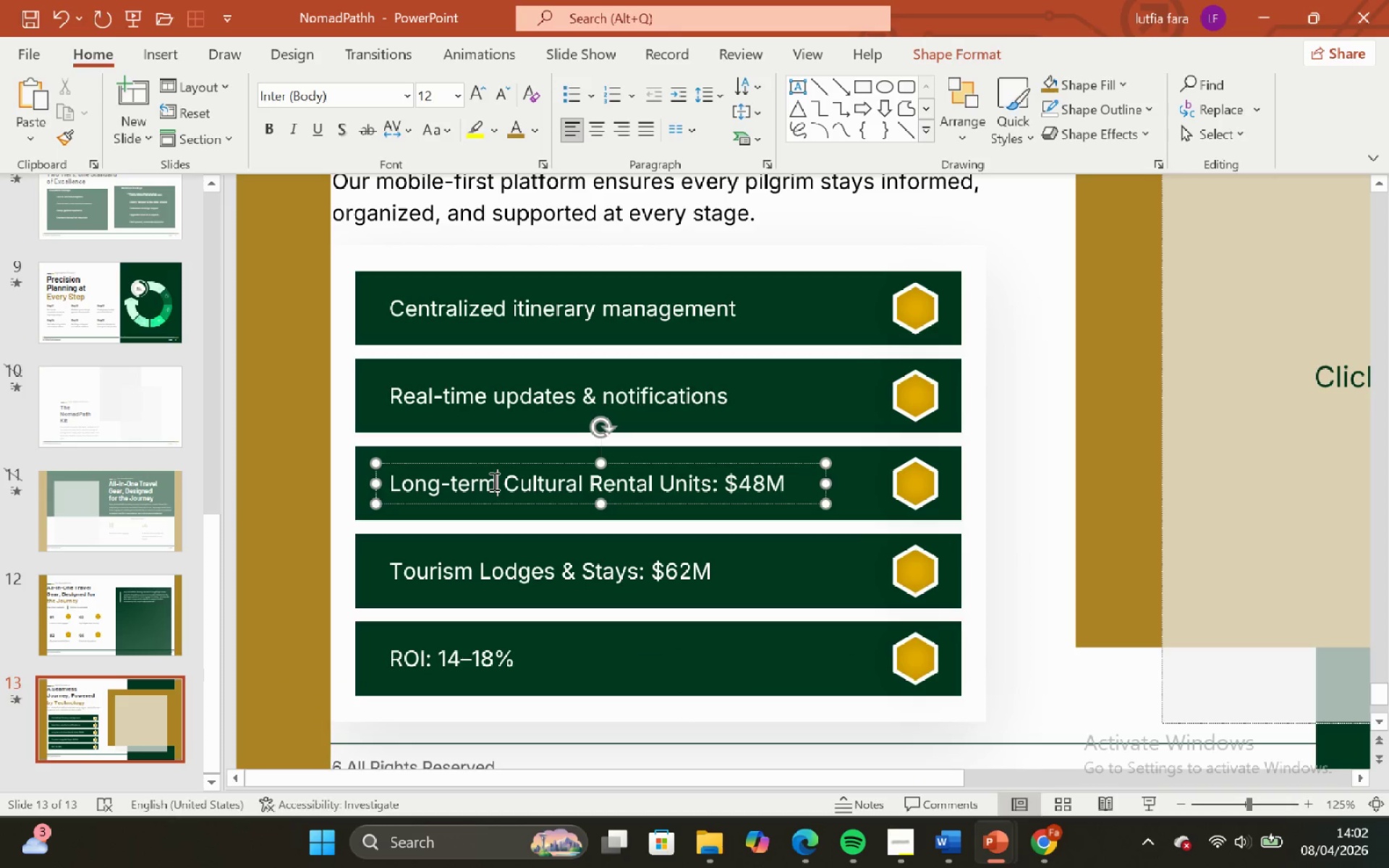 
key(Control+A)
 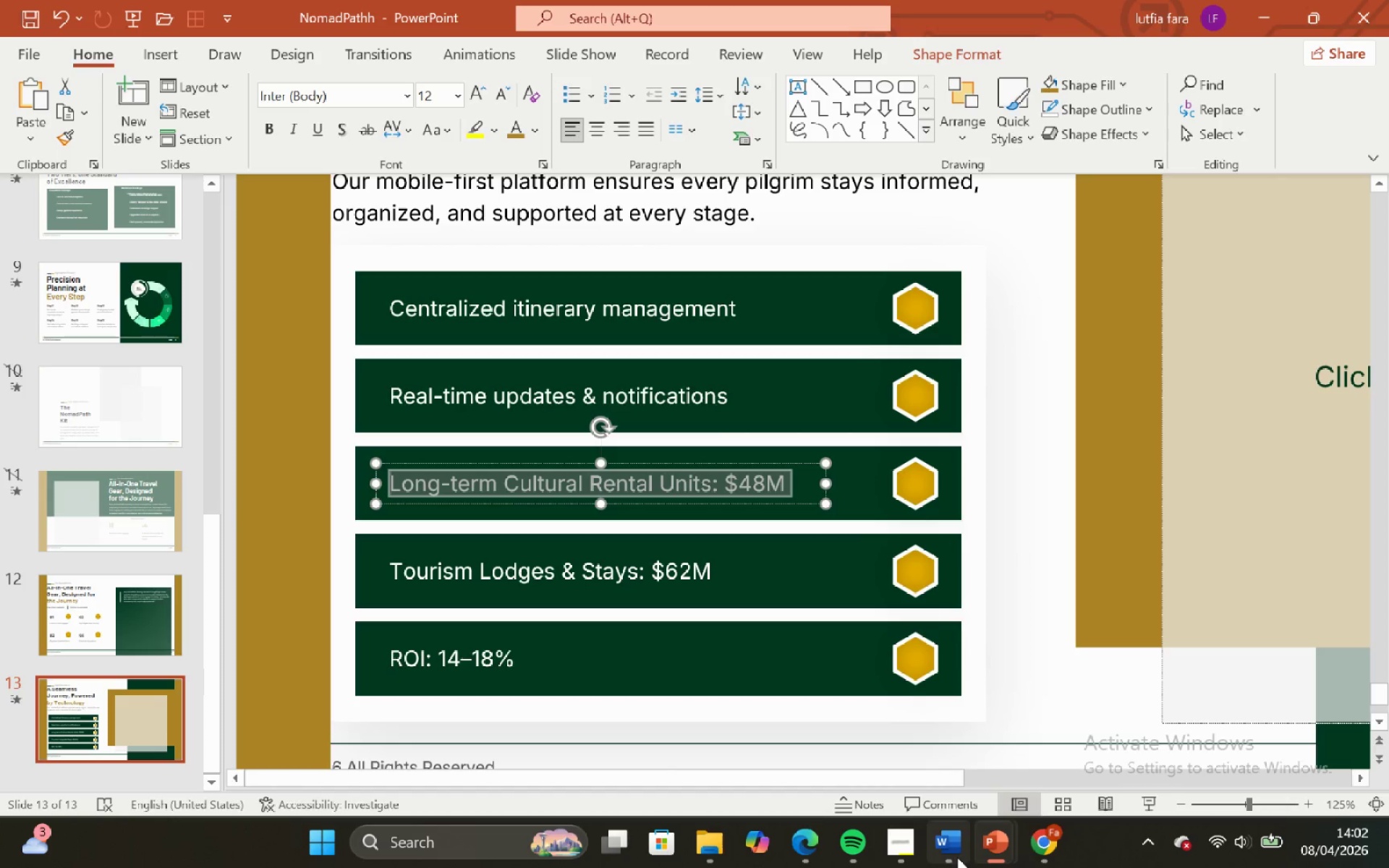 
mouse_move([924, 768])
 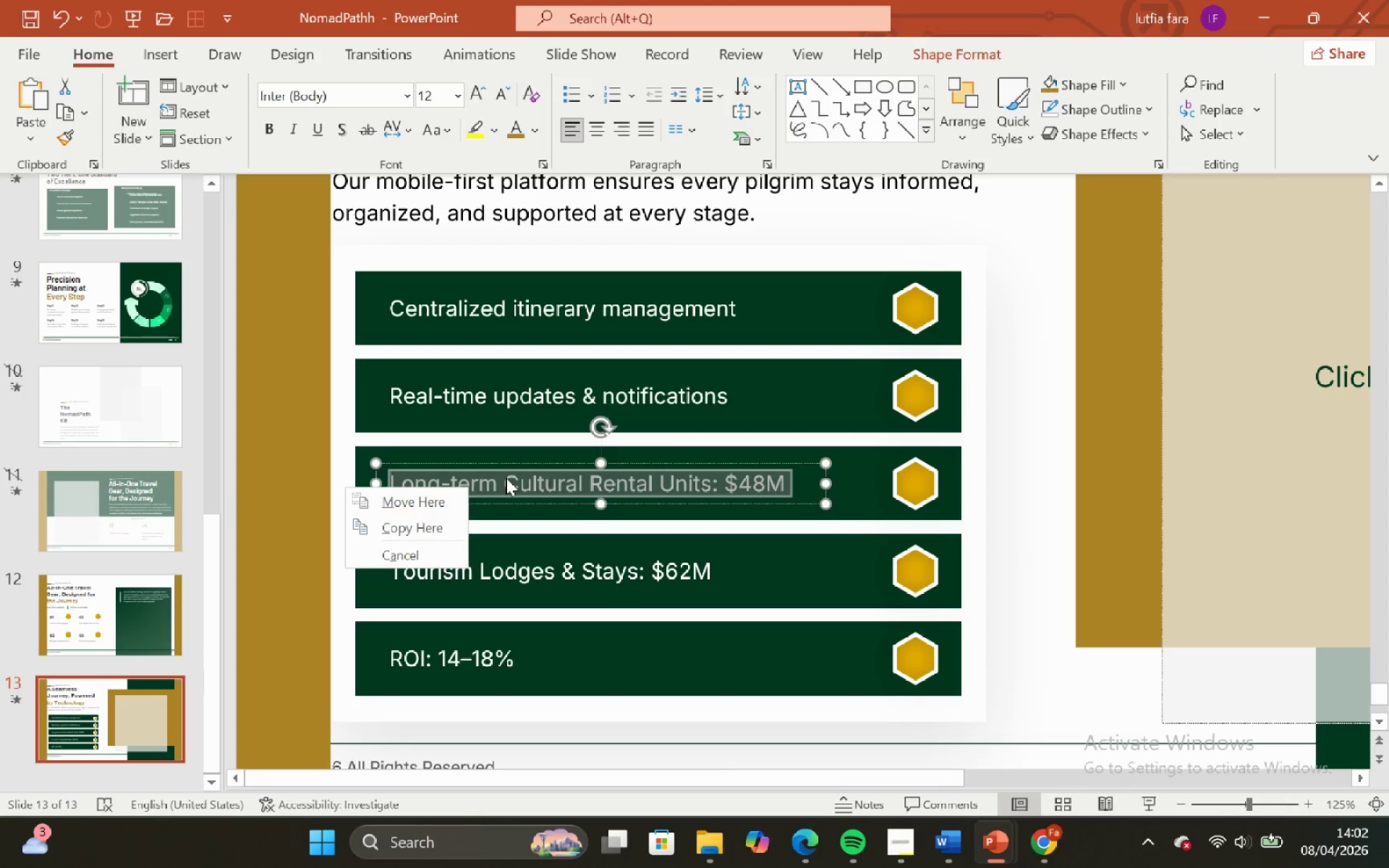 
right_click([545, 468])
 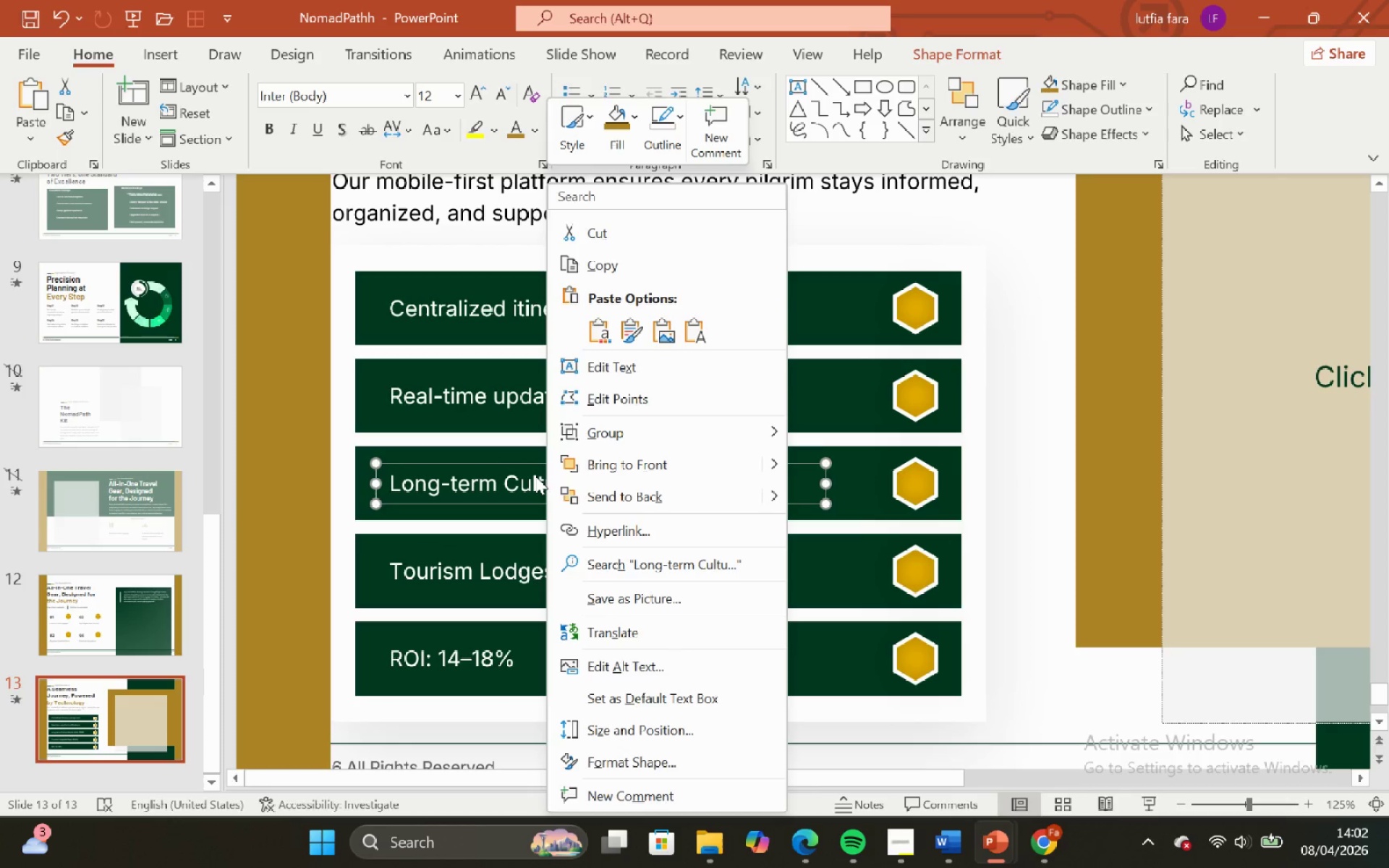 
left_click([535, 476])
 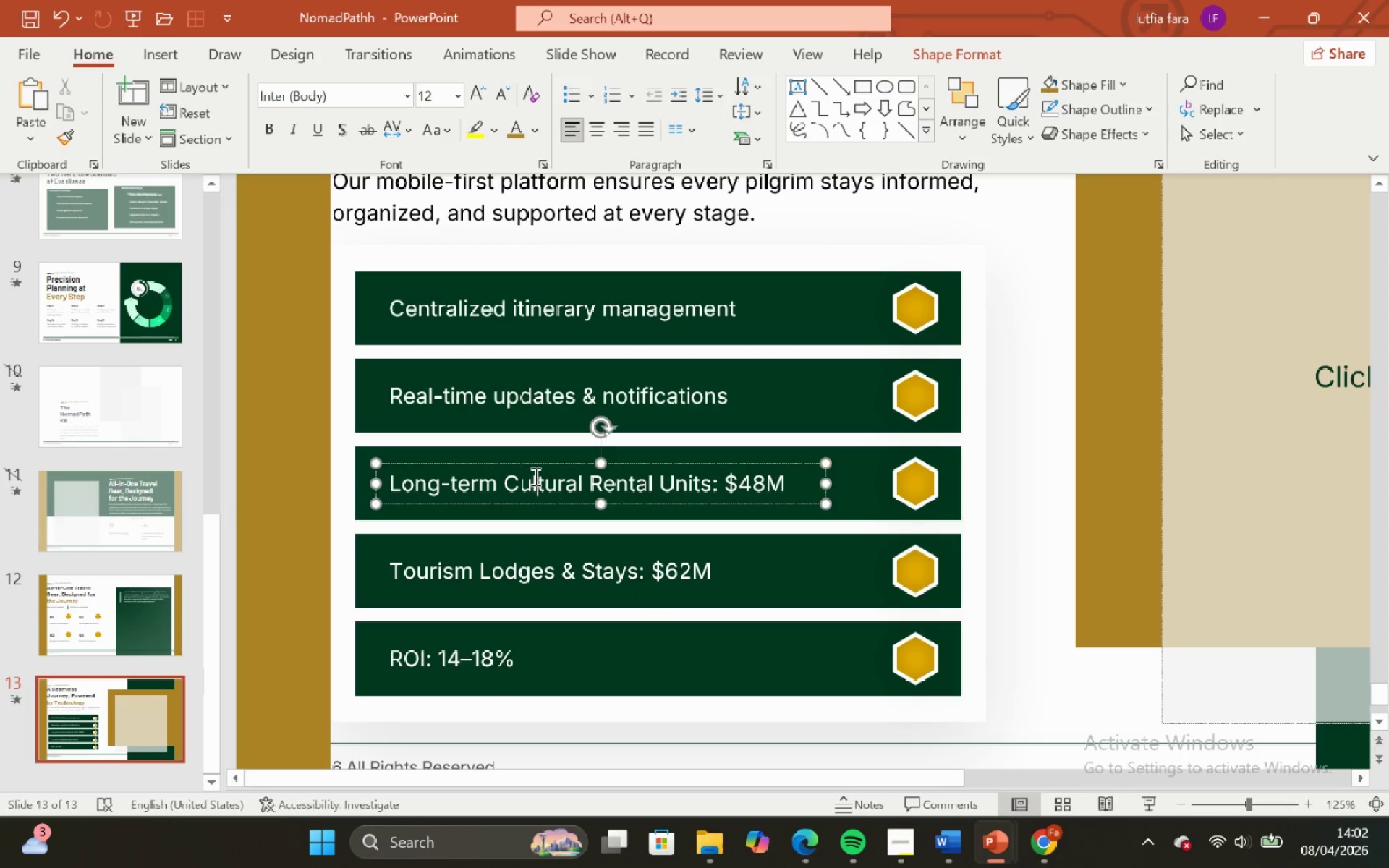 
key(Control+ControlLeft)
 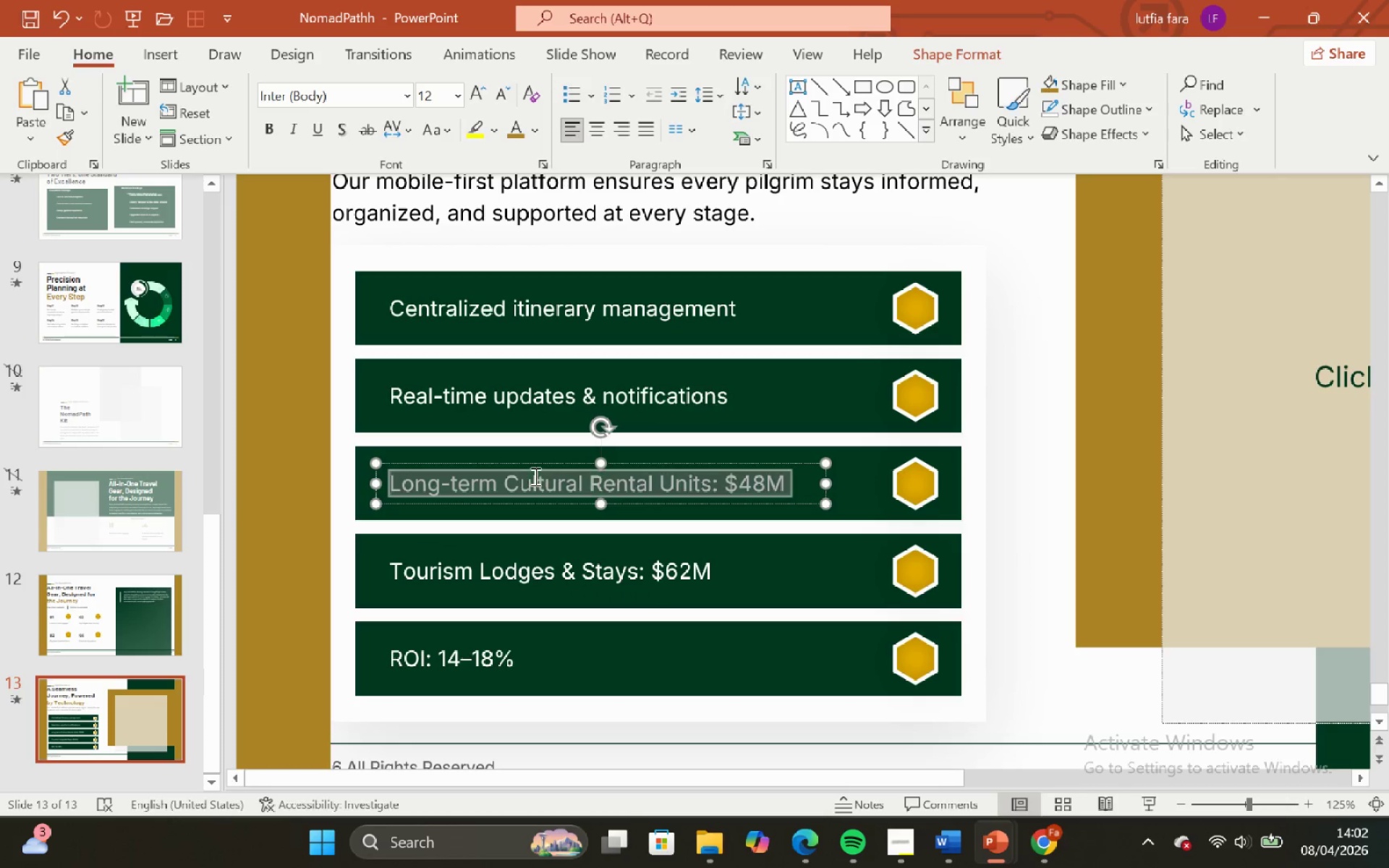 
key(Control+A)
 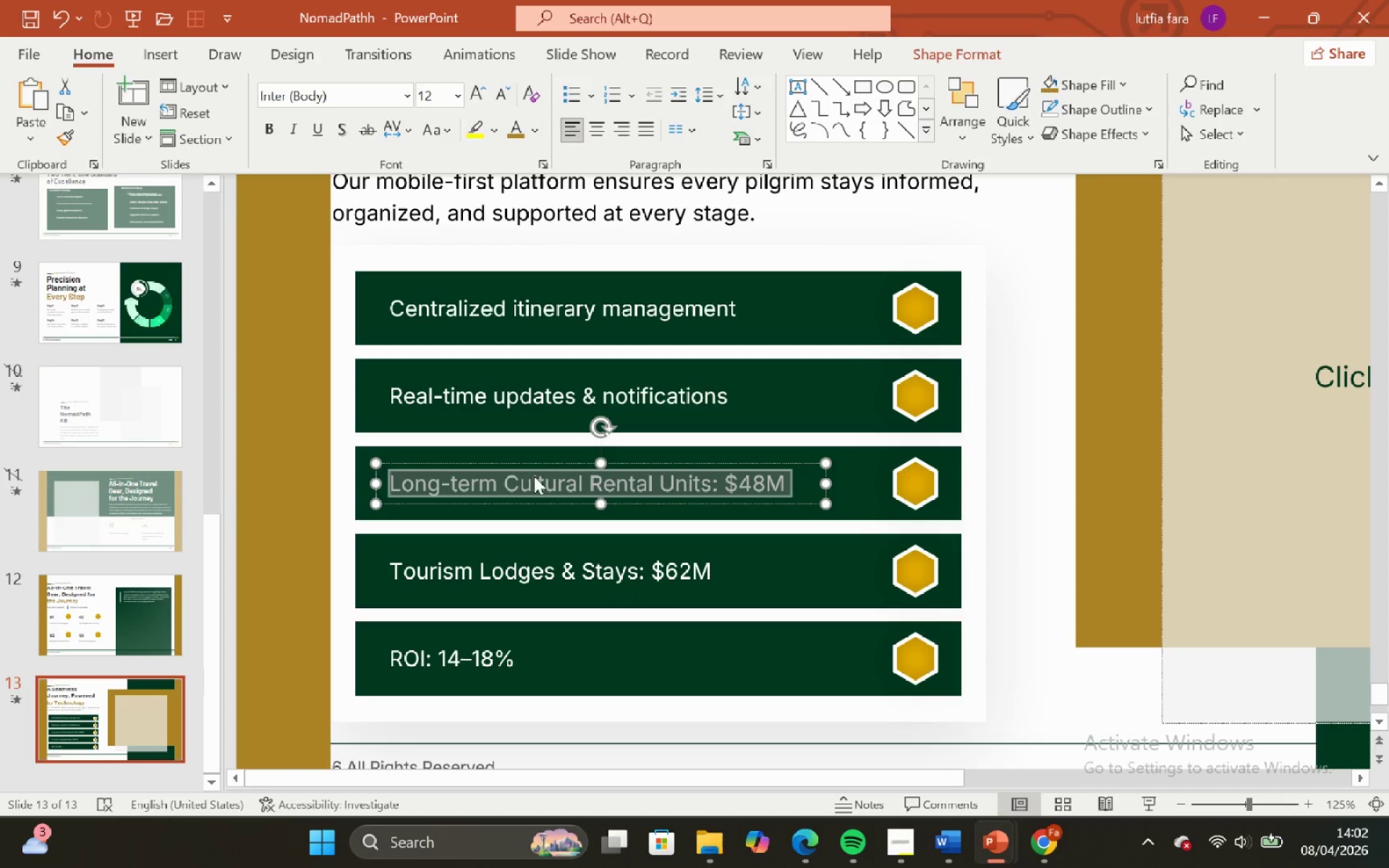 
right_click([534, 476])
 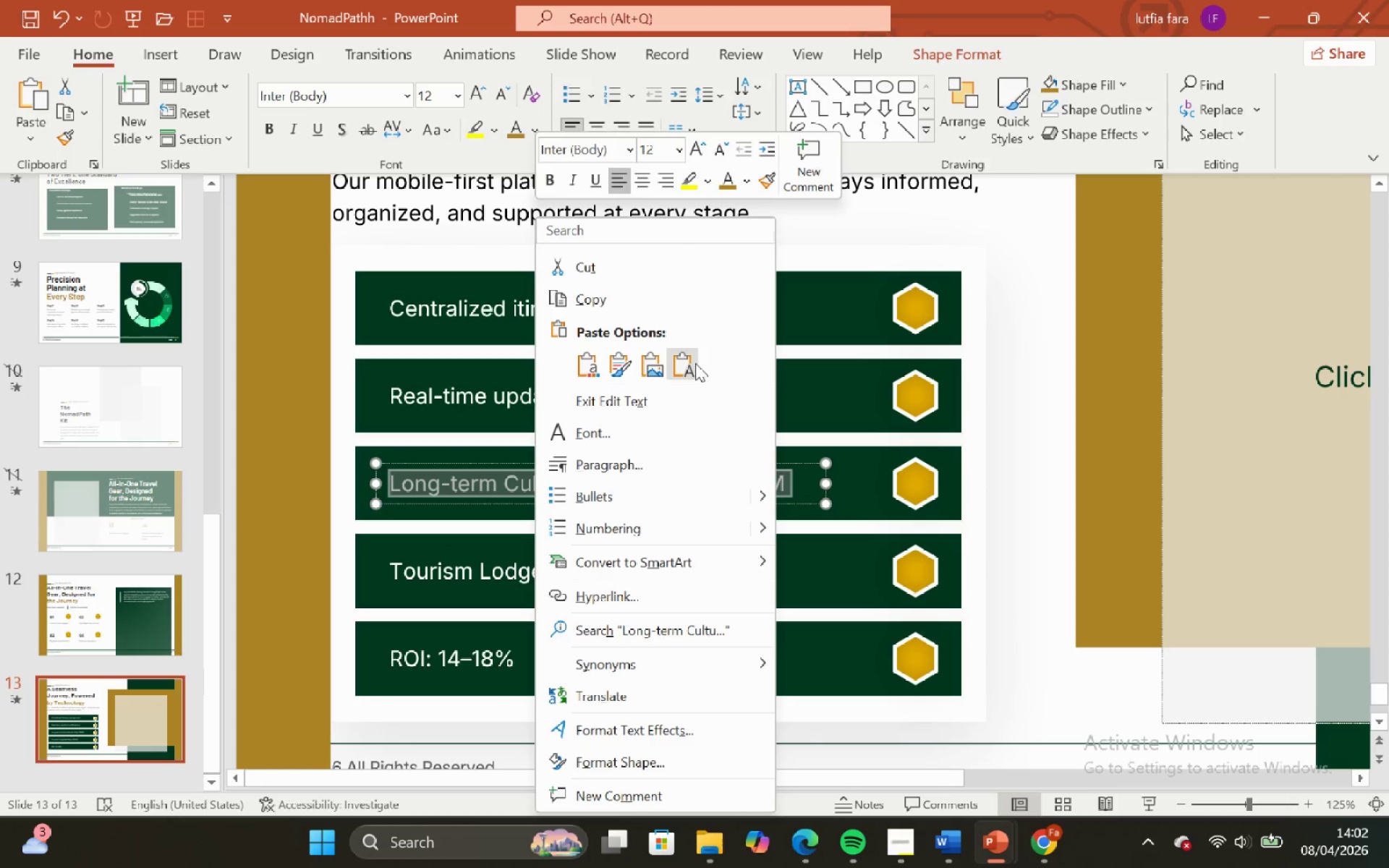 
left_click([695, 363])
 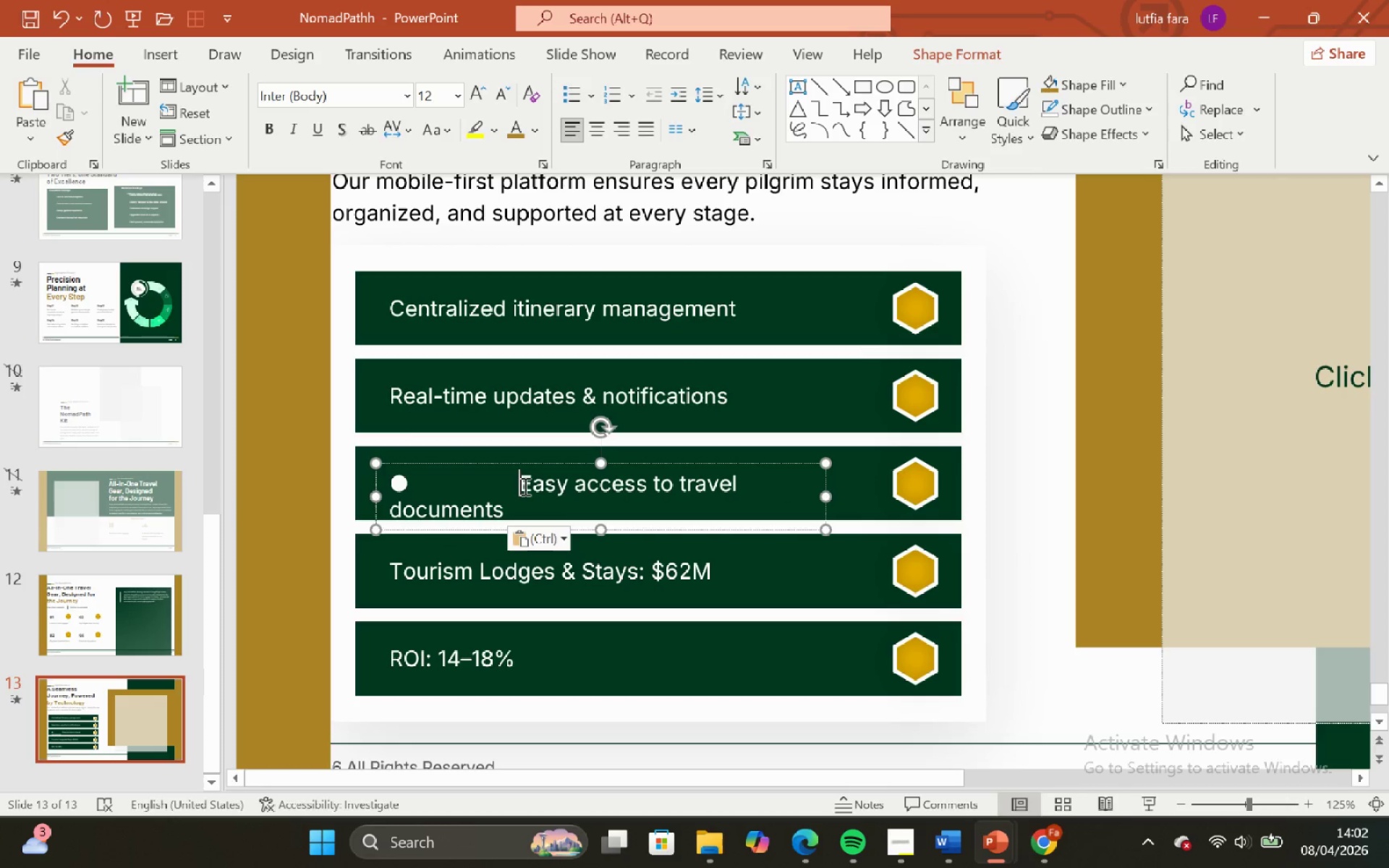 
key(Backspace)
 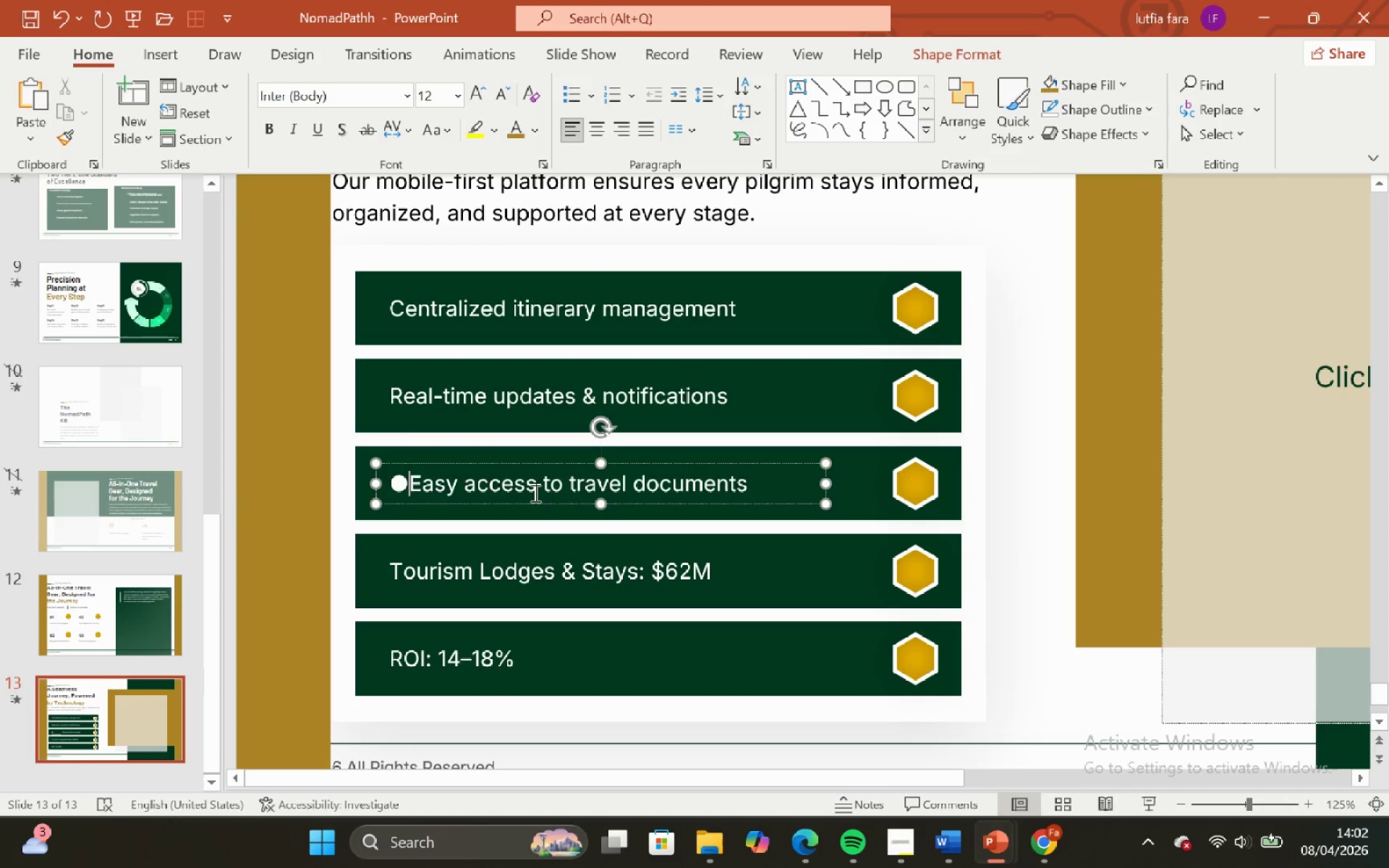 
key(Backspace)
 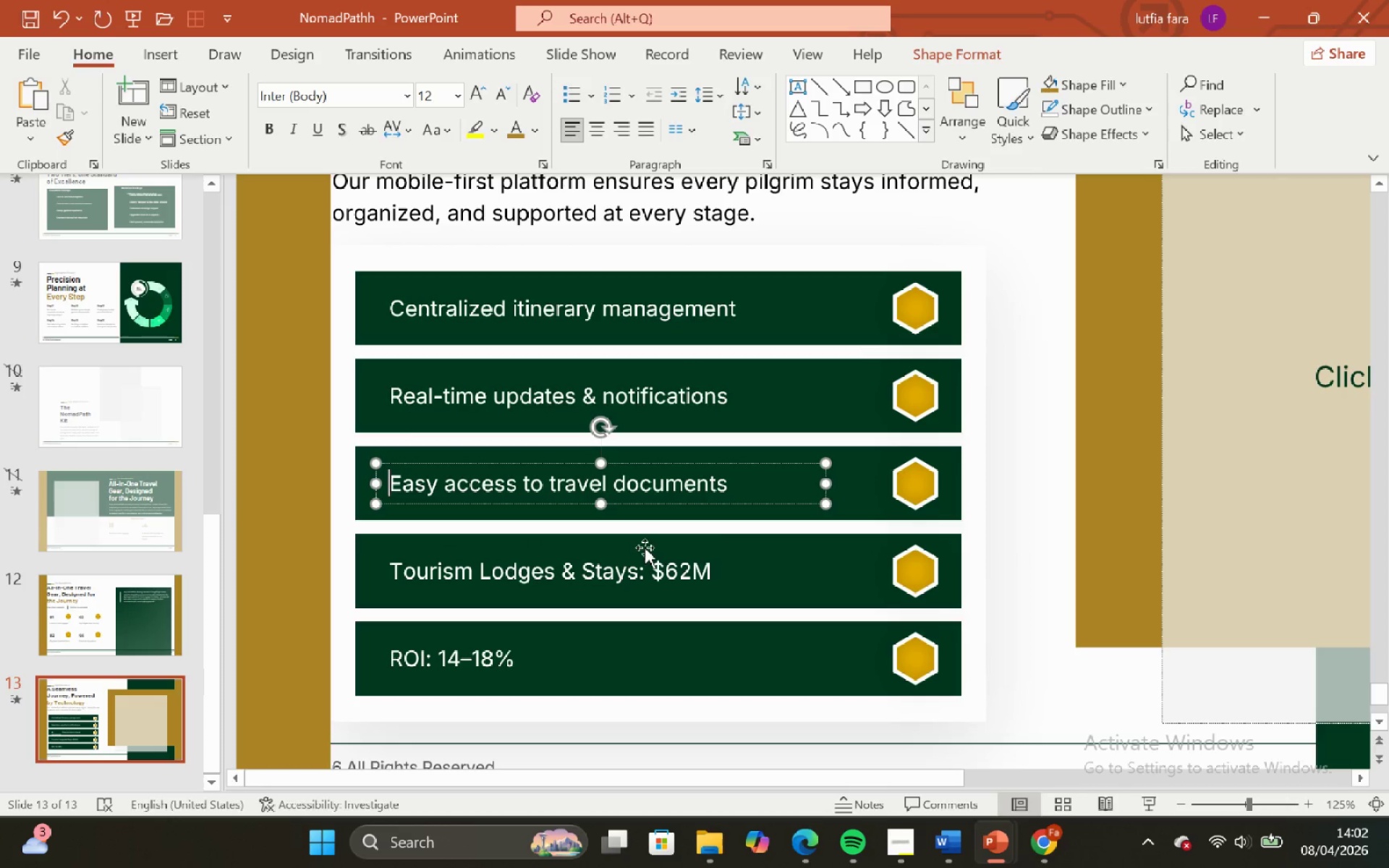 
key(Backspace)
 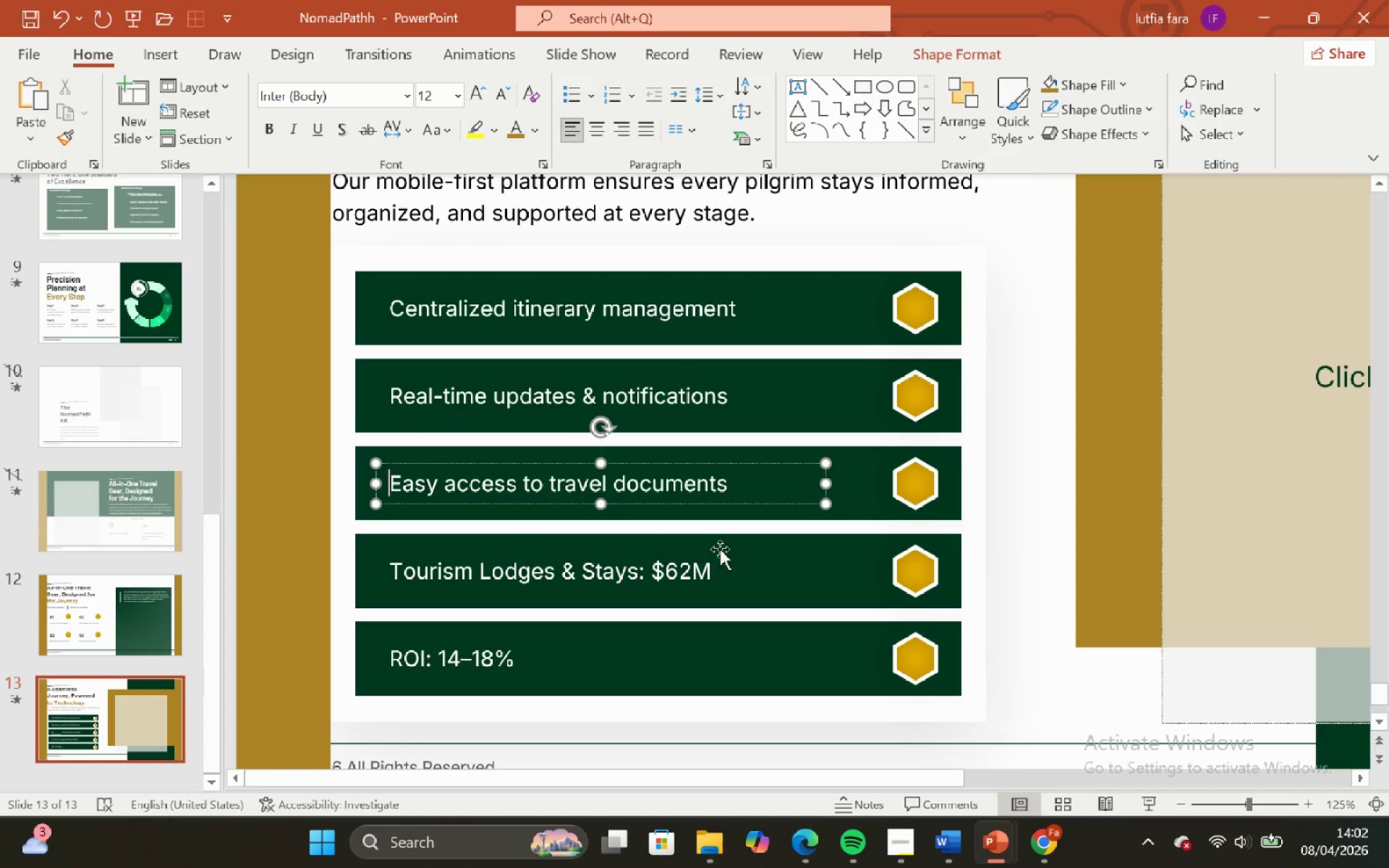 
key(Backspace)
 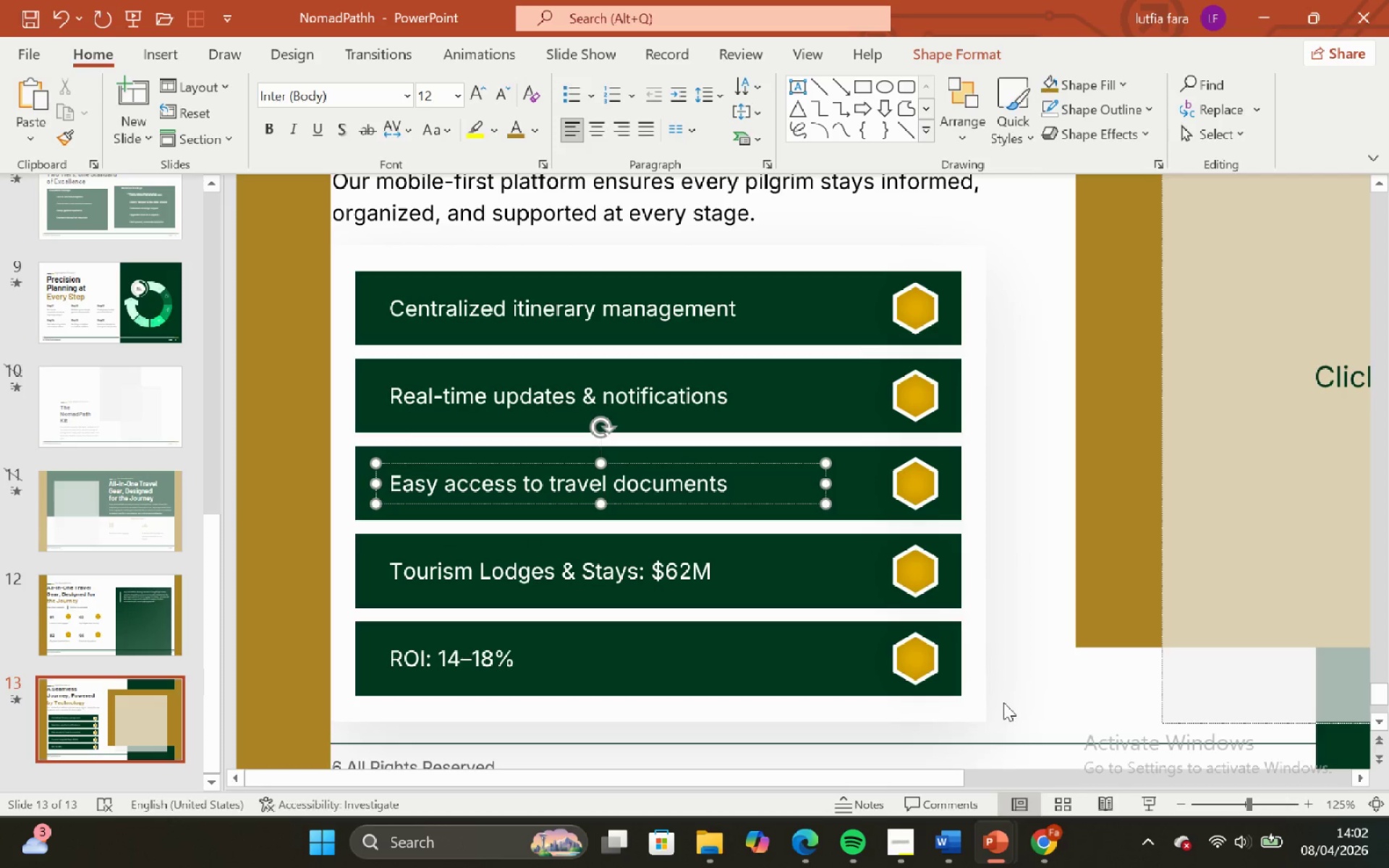 
left_click([1003, 702])
 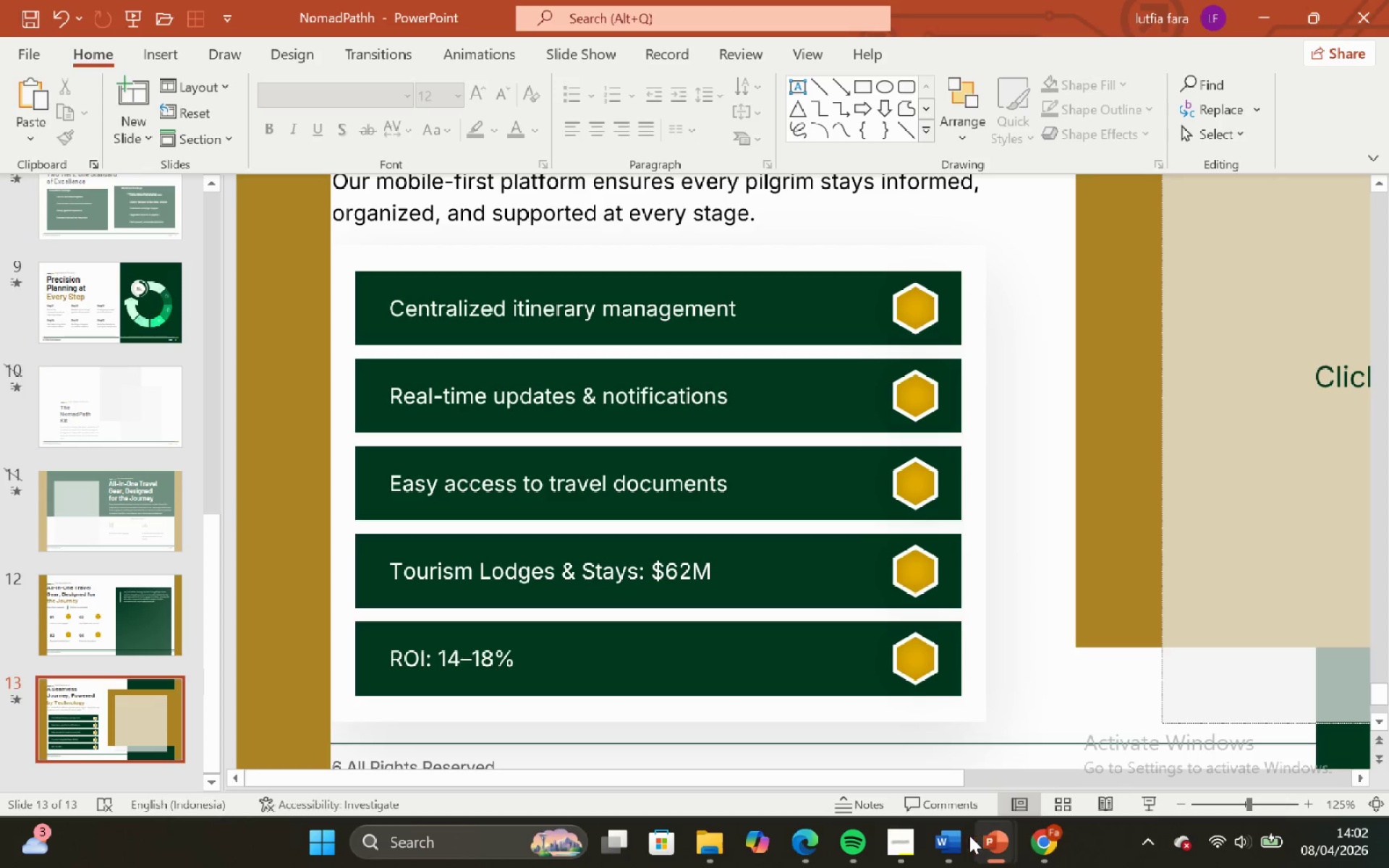 
left_click([949, 836])
 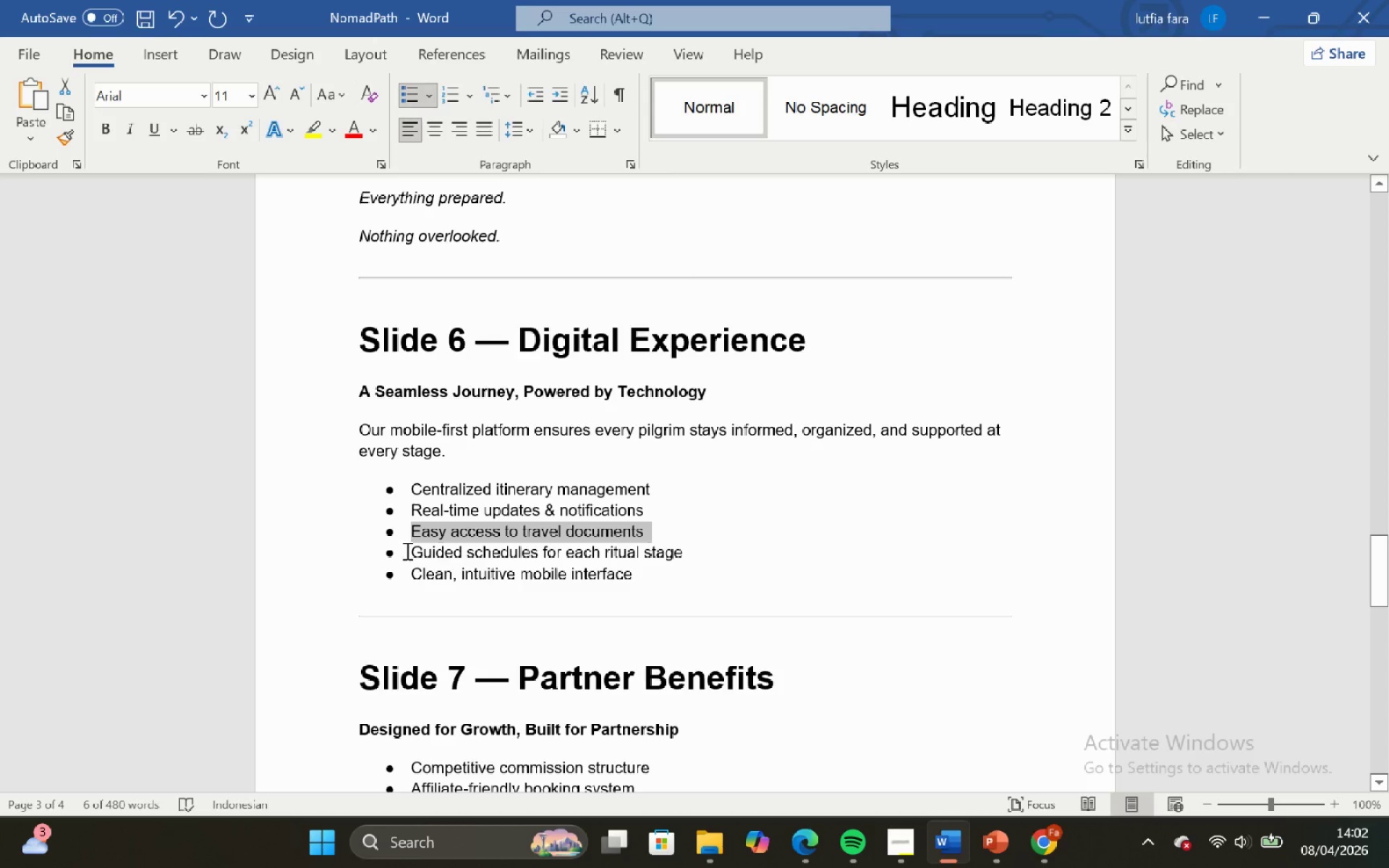 
left_click_drag(start_coordinate=[406, 550], to_coordinate=[705, 546])
 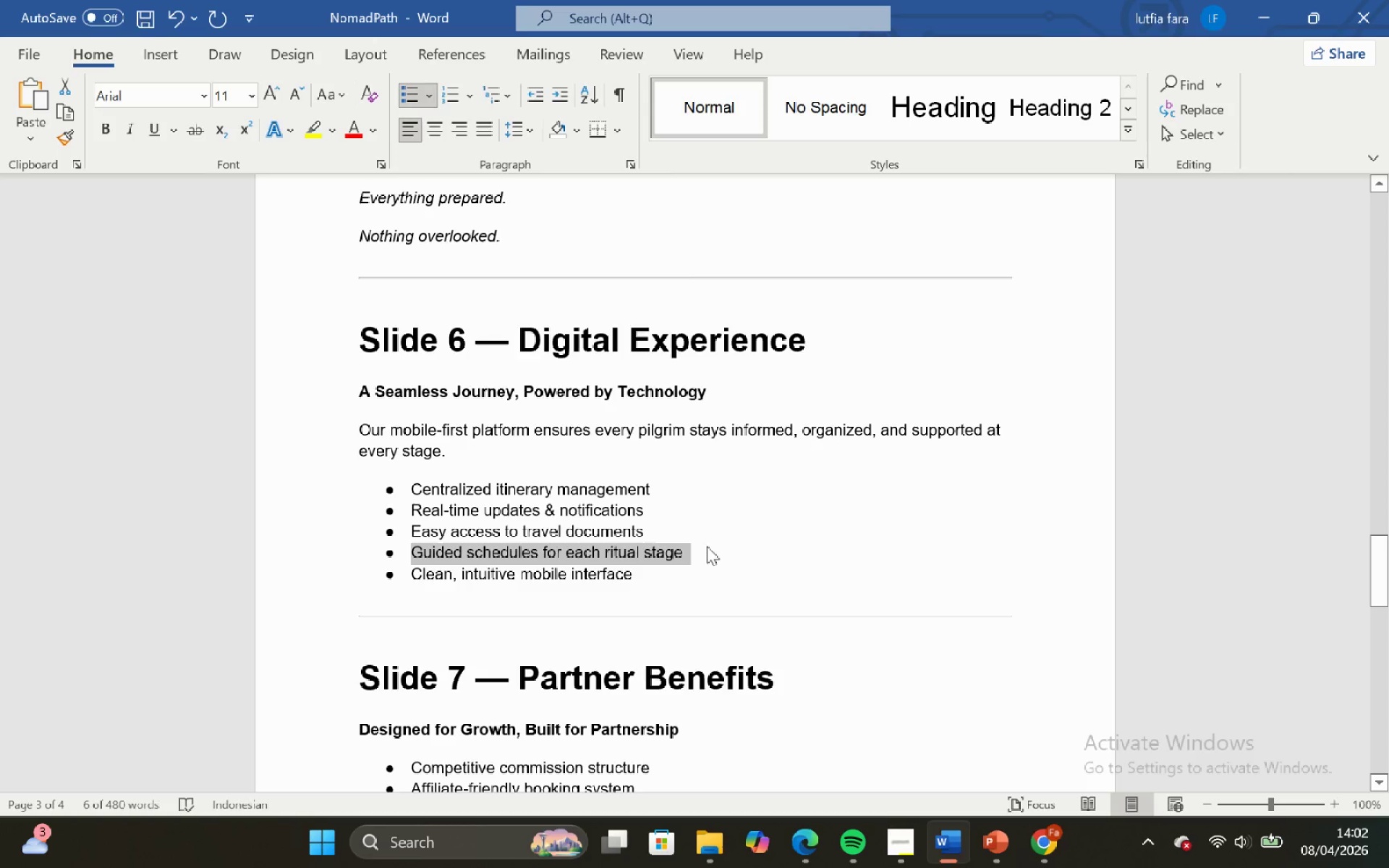 
key(Control+C)
 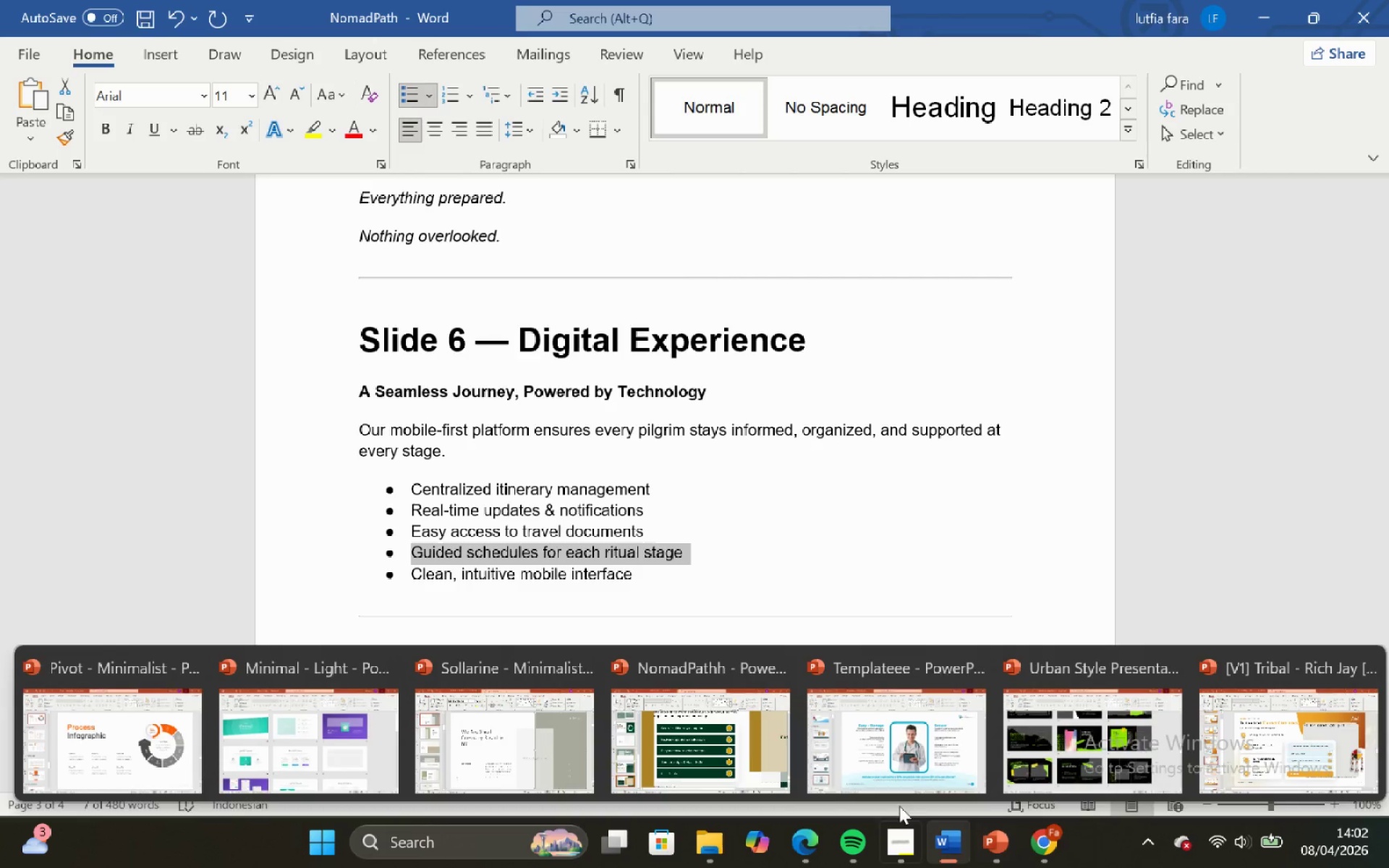 
left_click([701, 755])
 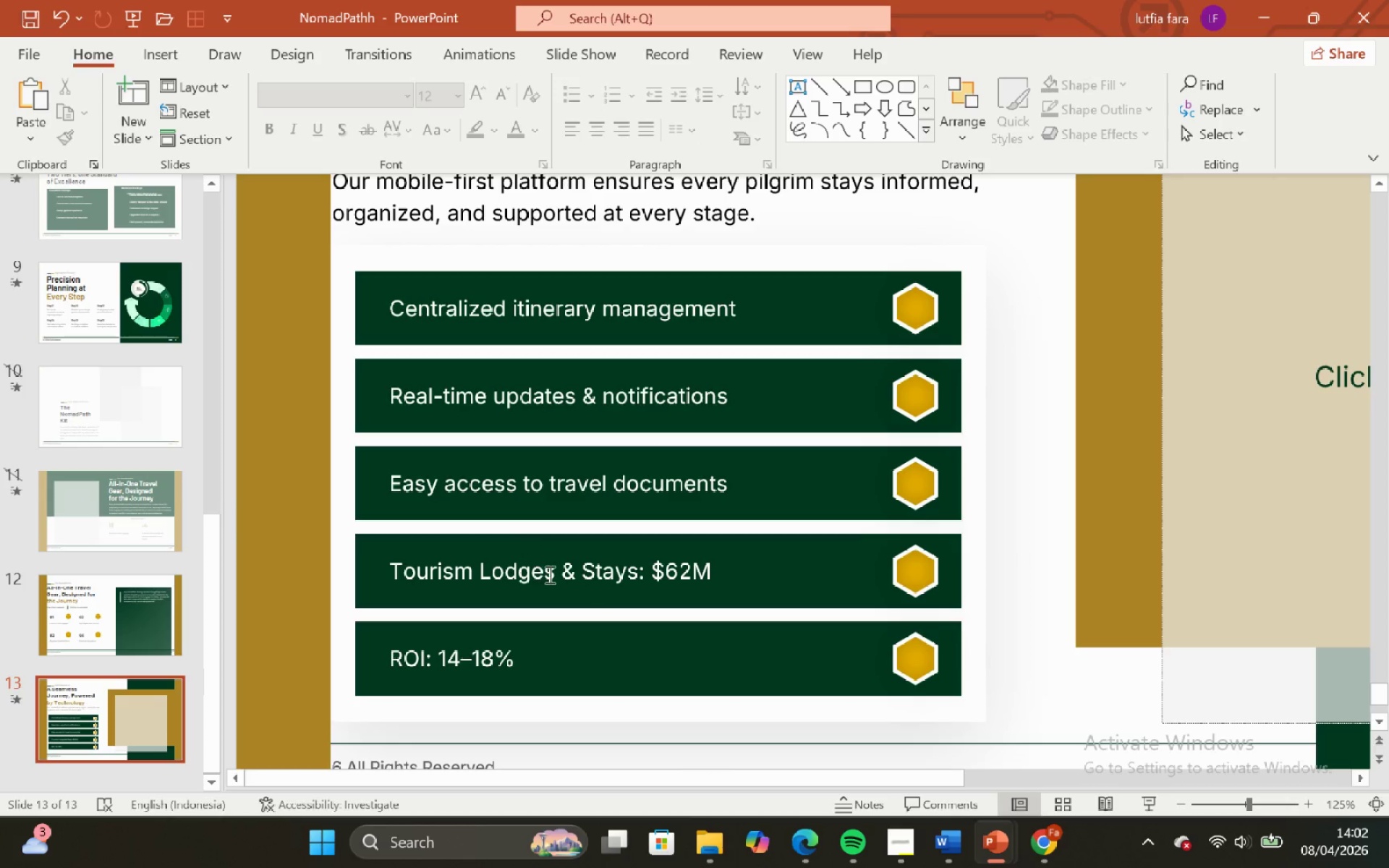 
left_click([548, 574])
 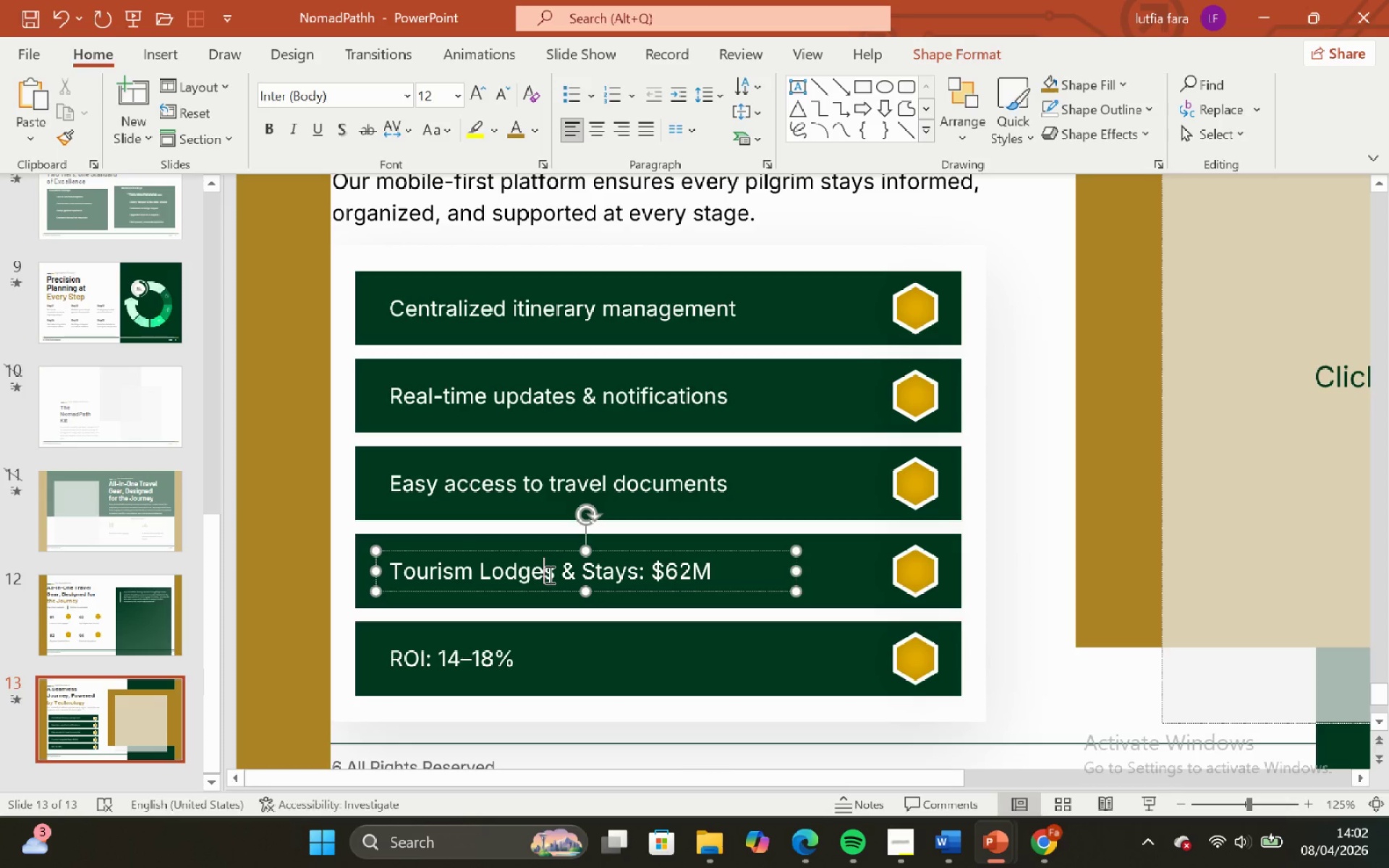 
key(Control+A)
 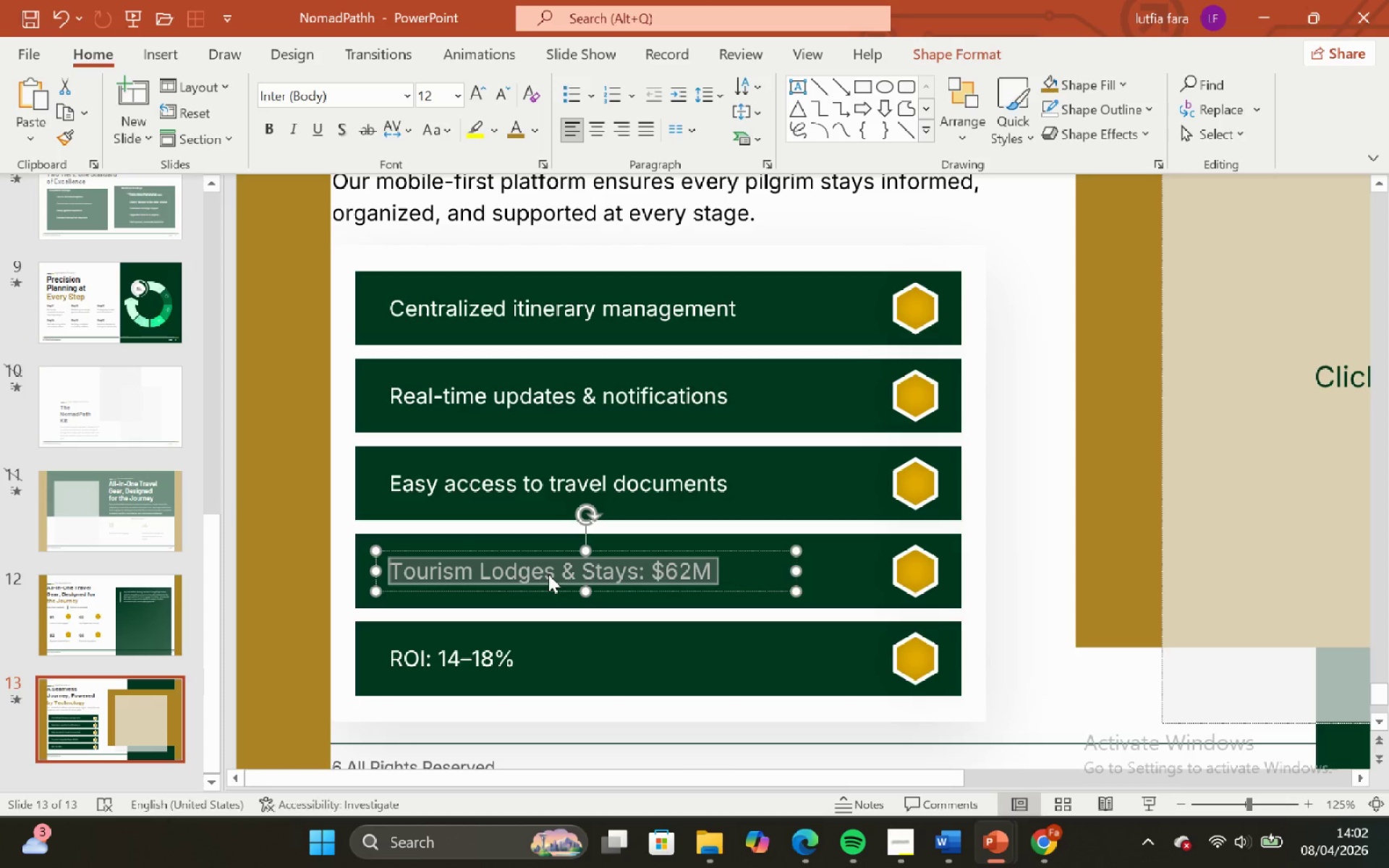 
right_click([548, 574])
 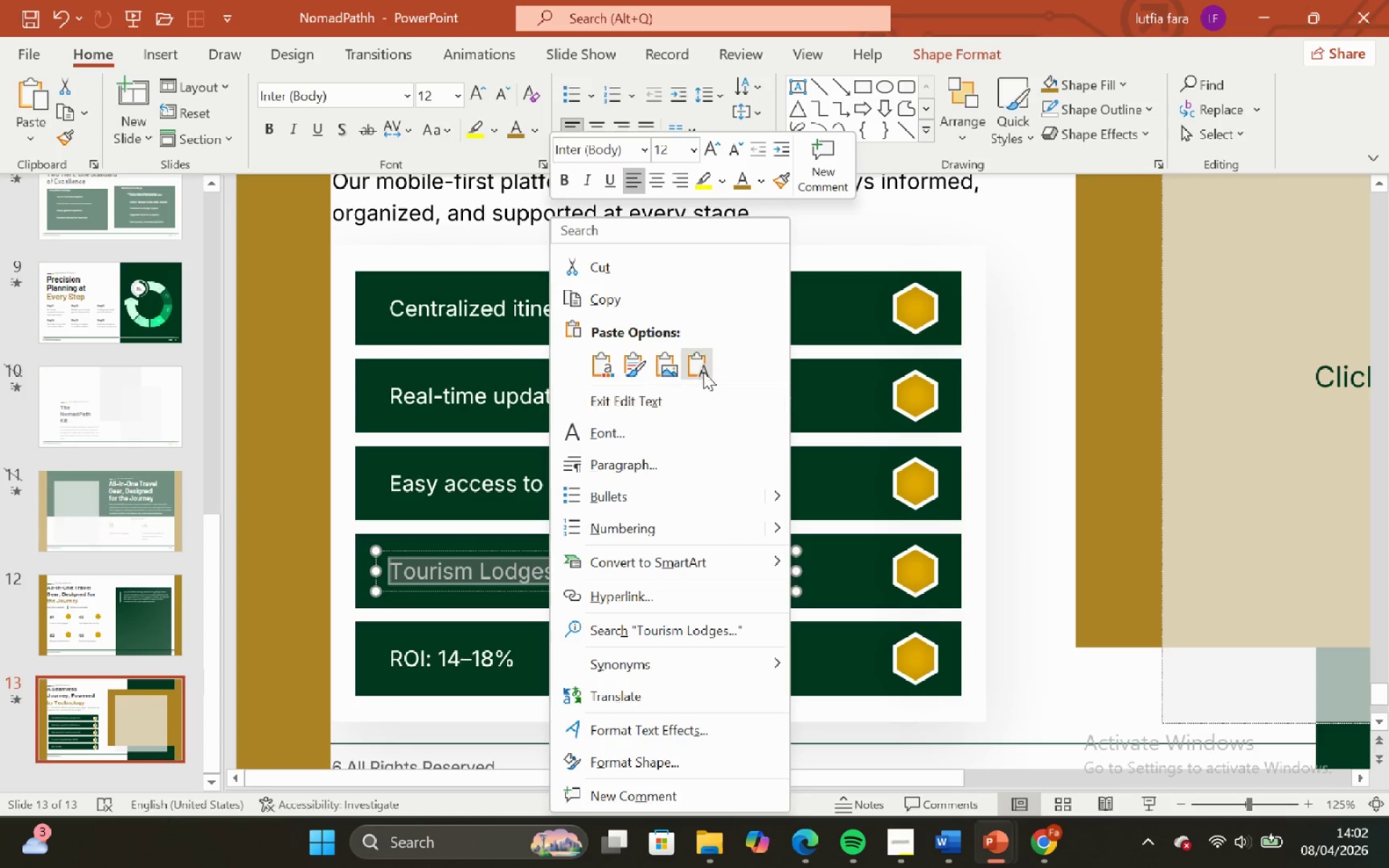 
left_click([703, 372])
 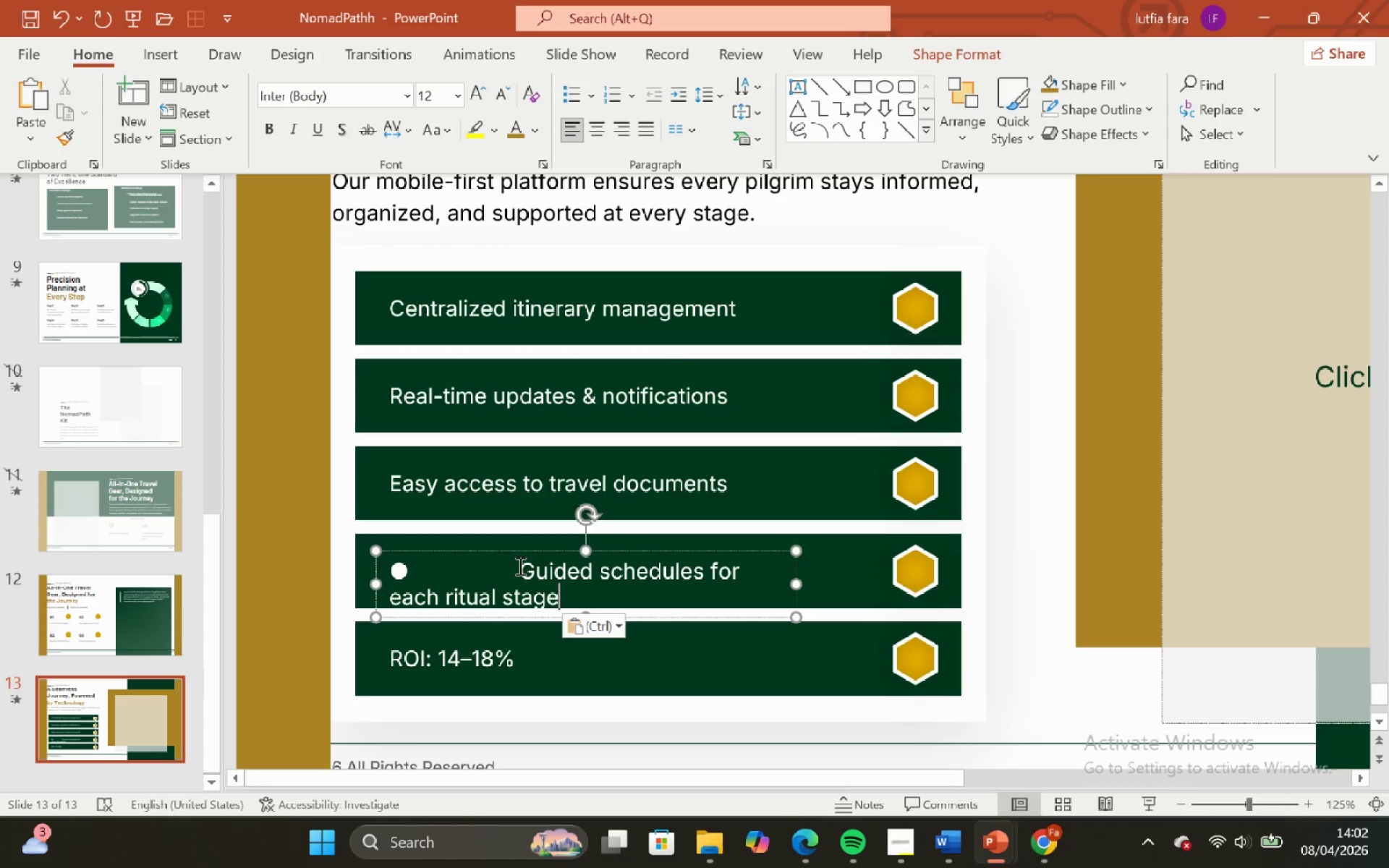 
left_click([521, 574])
 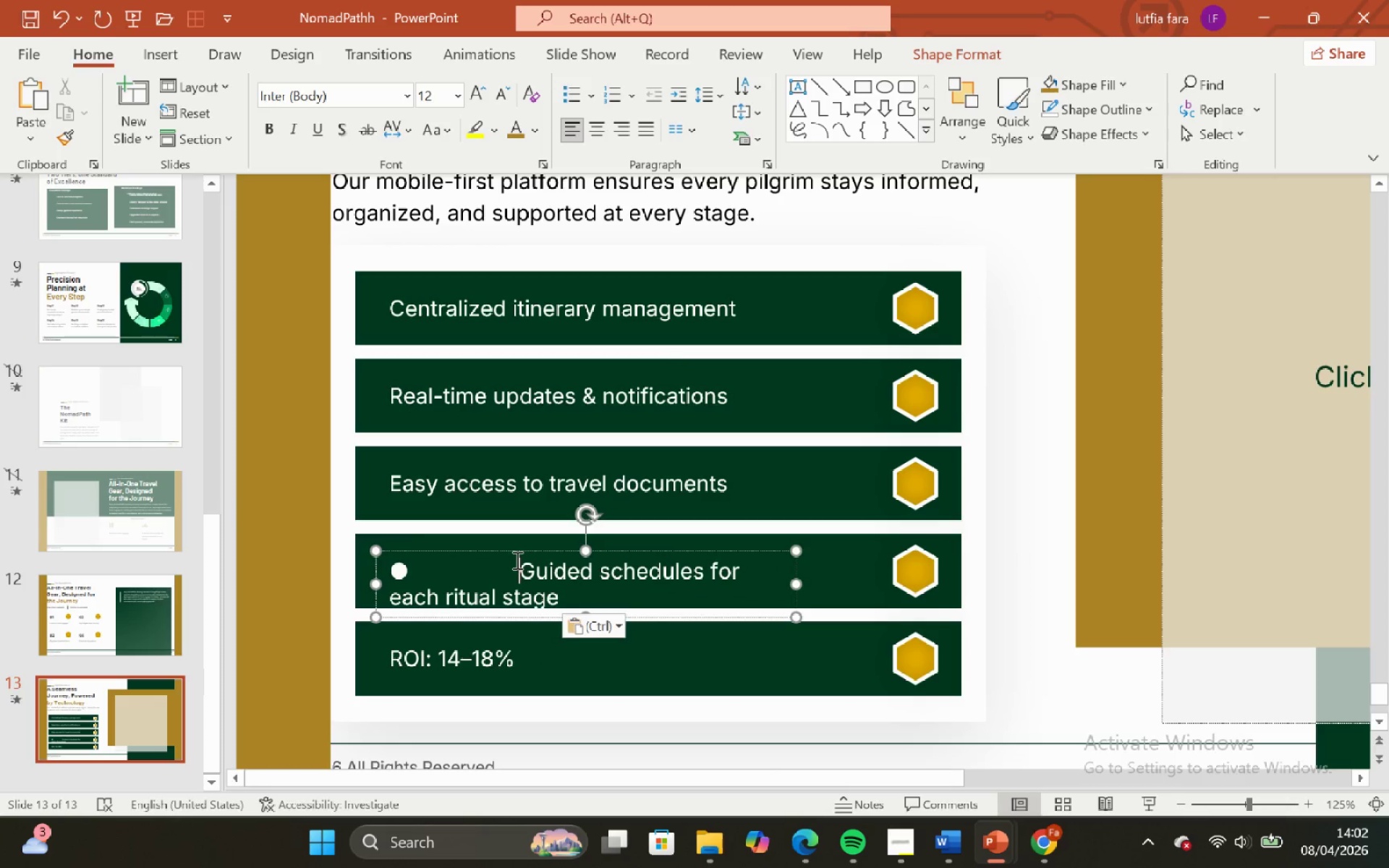 
key(Backspace)
 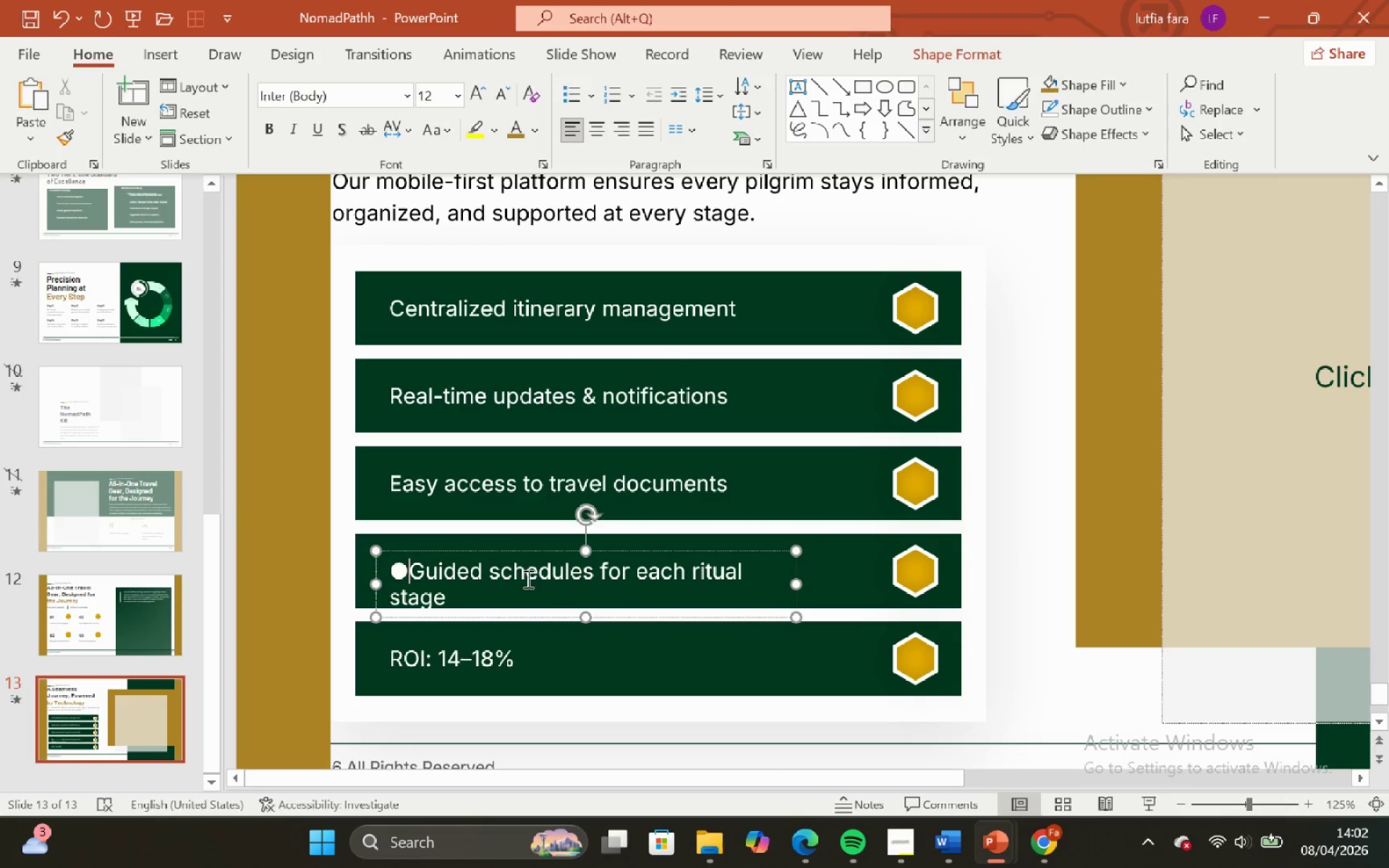 
key(Backspace)
 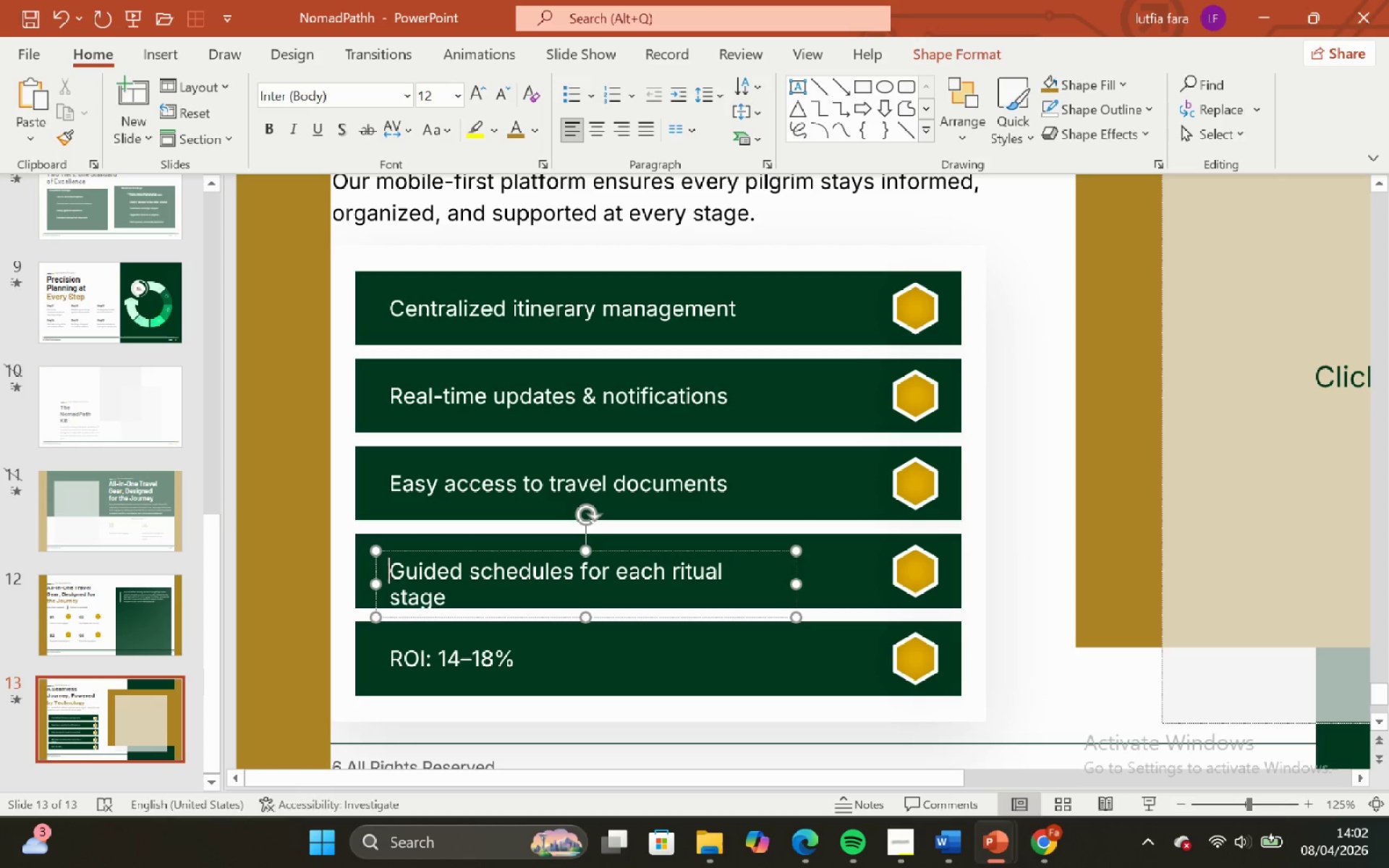 
key(Backspace)
 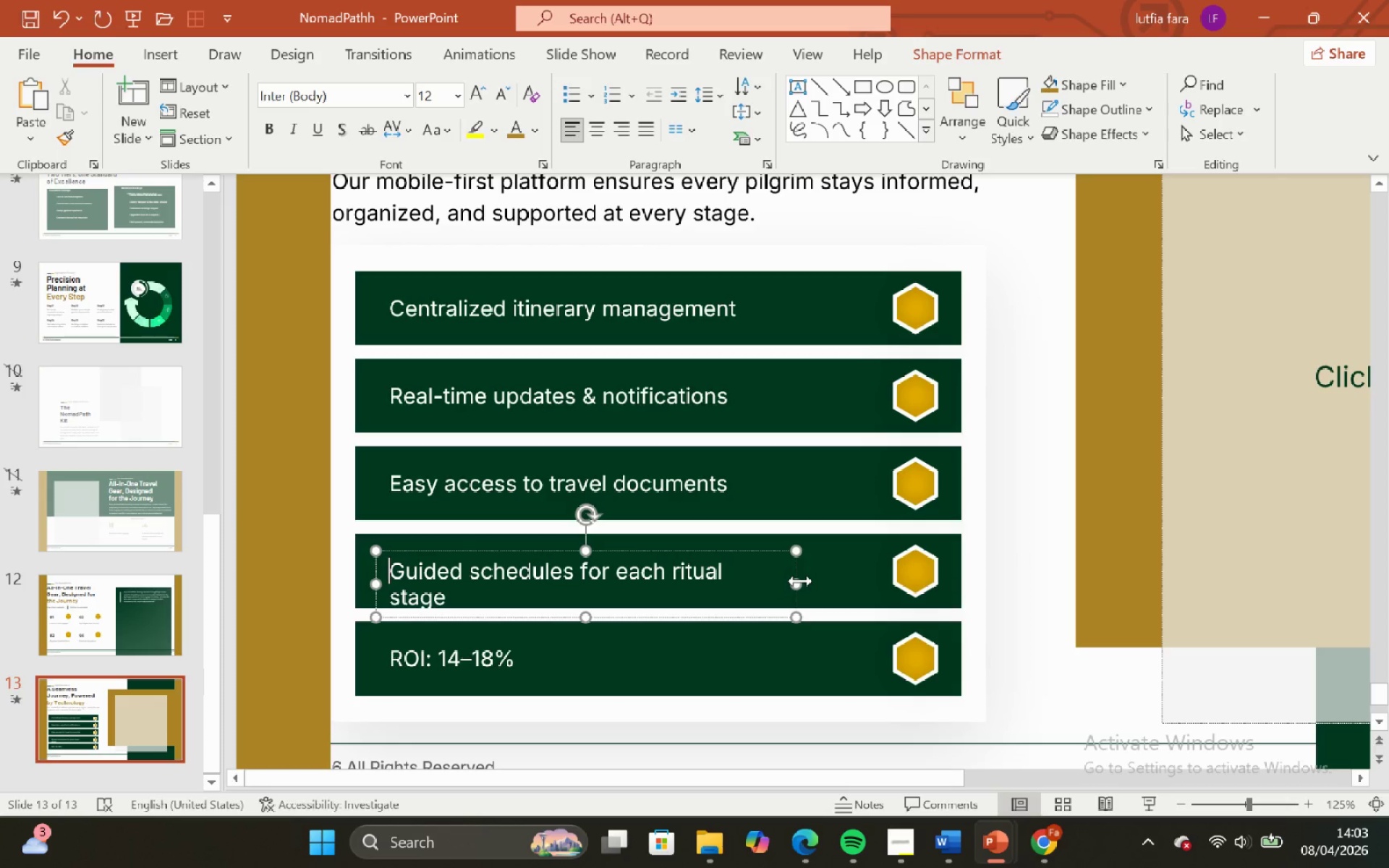 
left_click_drag(start_coordinate=[800, 581], to_coordinate=[835, 577])
 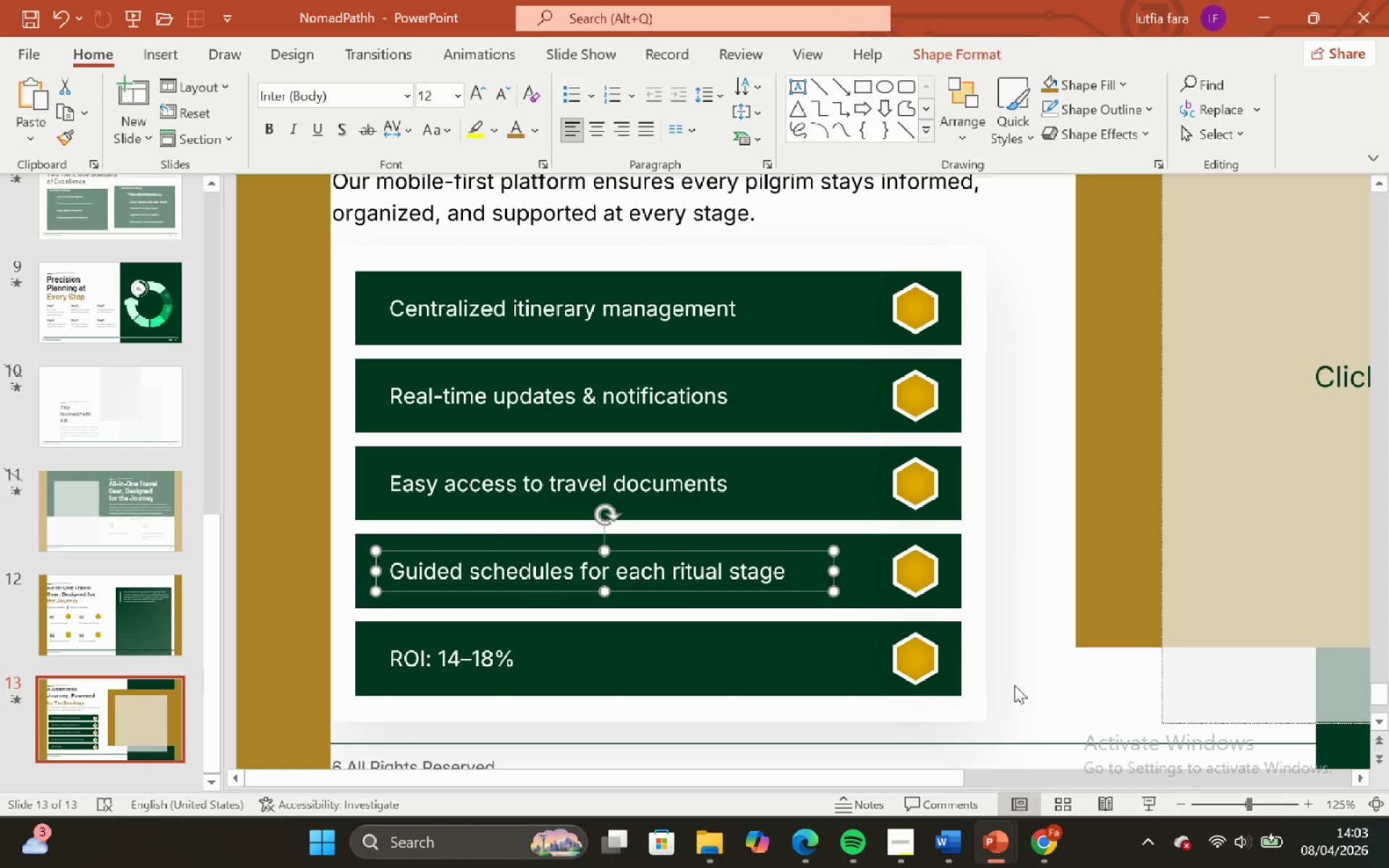 
left_click([1014, 685])
 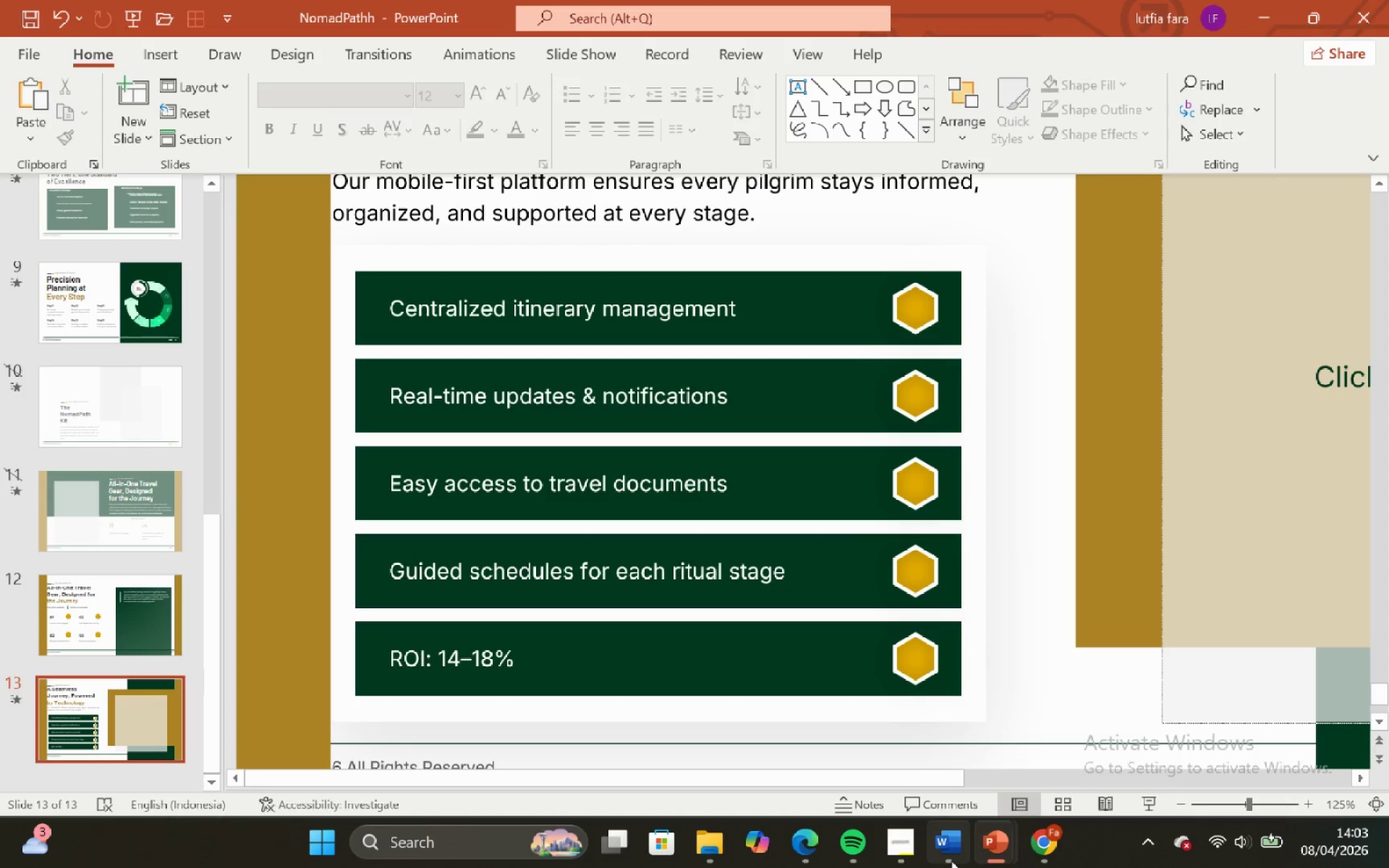 
left_click([951, 861])
 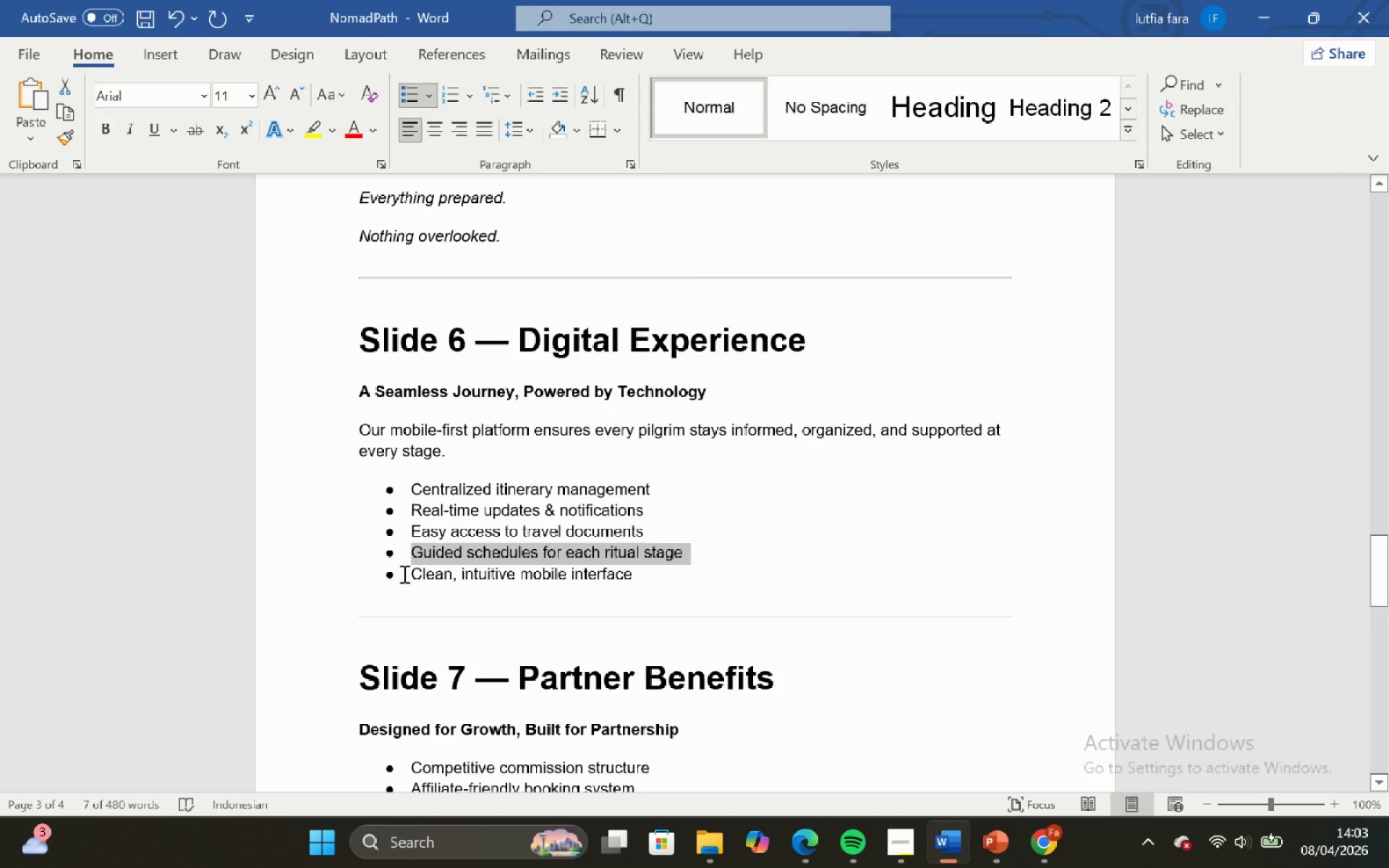 
left_click_drag(start_coordinate=[403, 574], to_coordinate=[643, 563])
 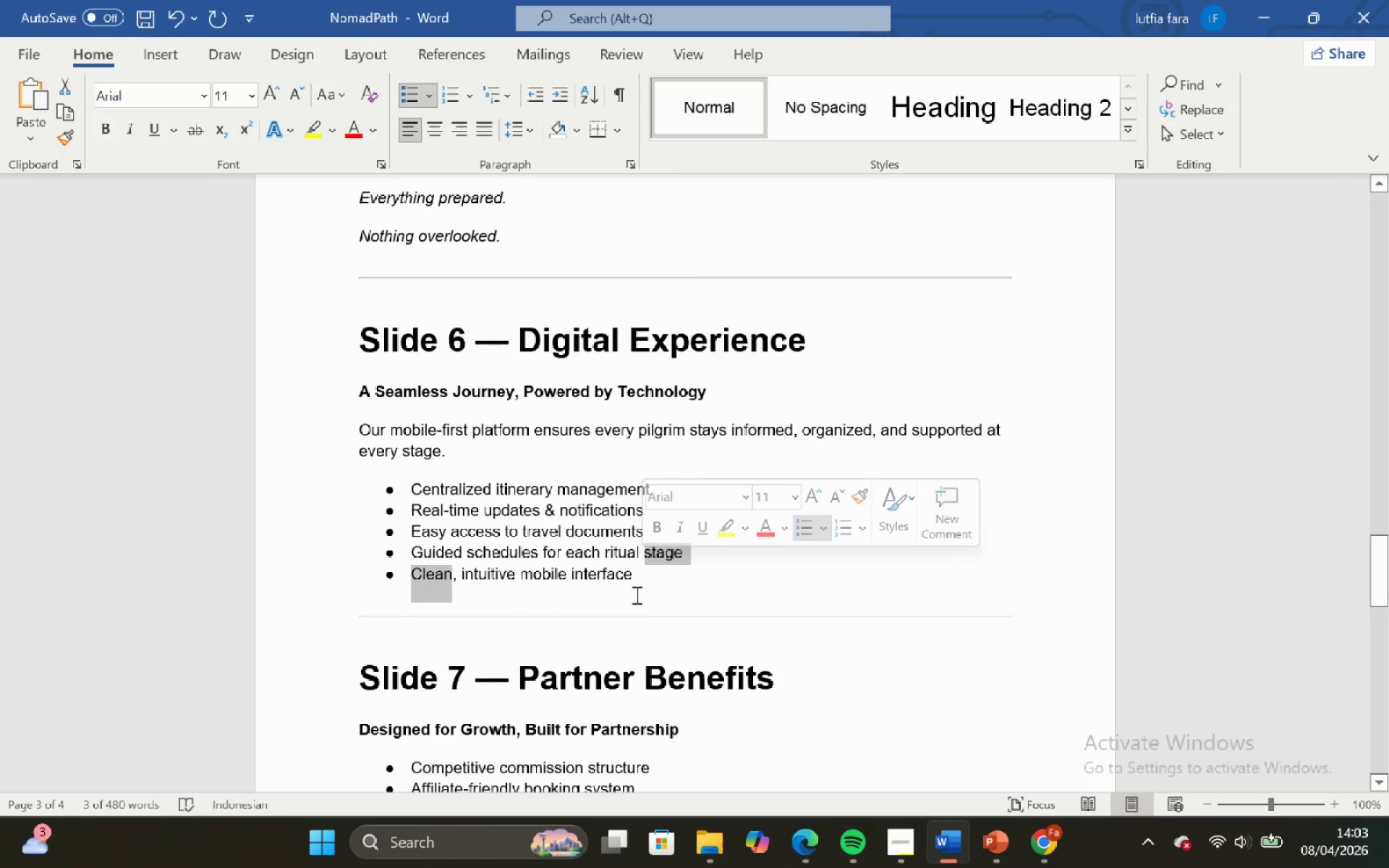 
left_click([634, 587])
 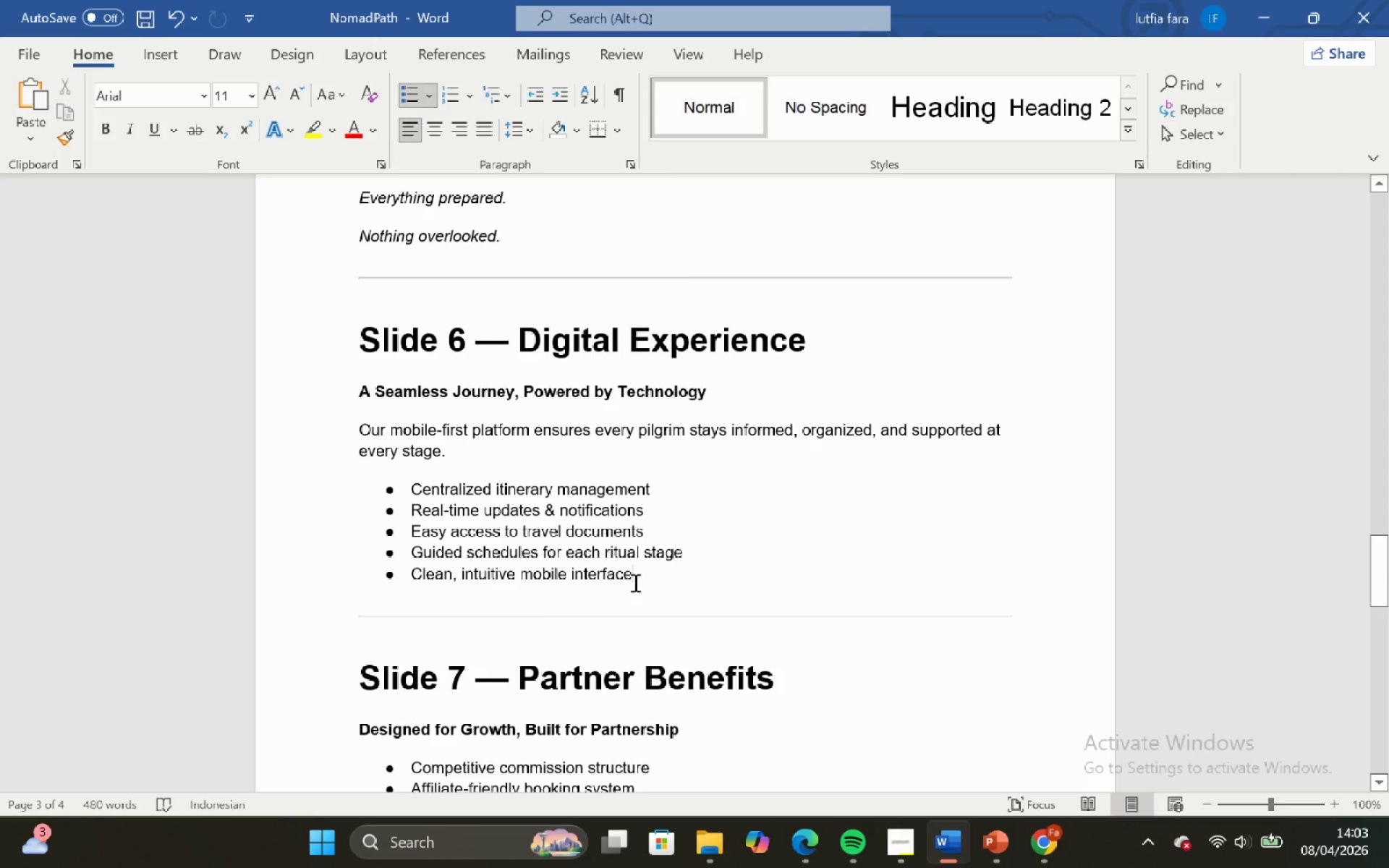 
left_click_drag(start_coordinate=[634, 582], to_coordinate=[422, 582])
 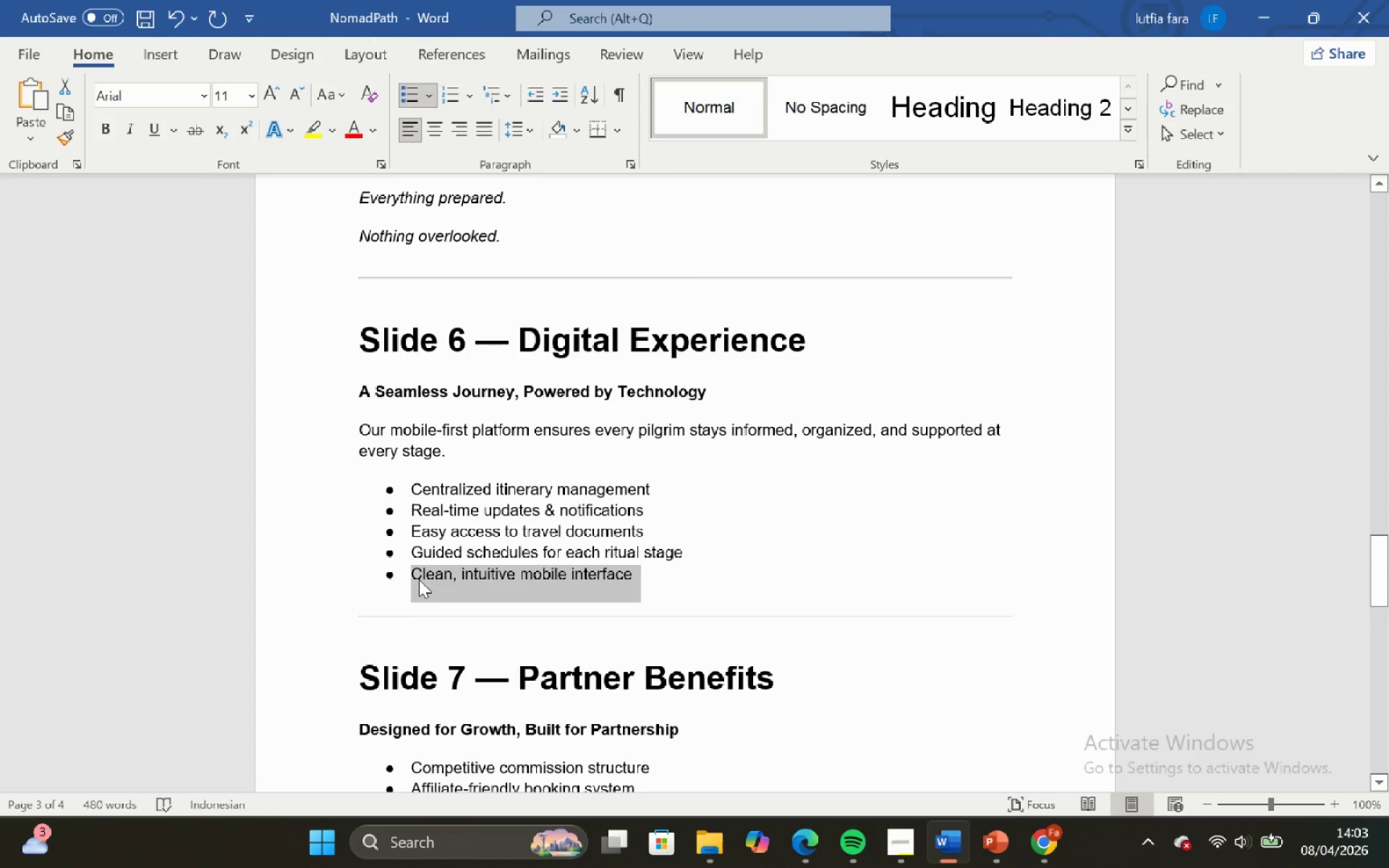 
key(Control+C)
 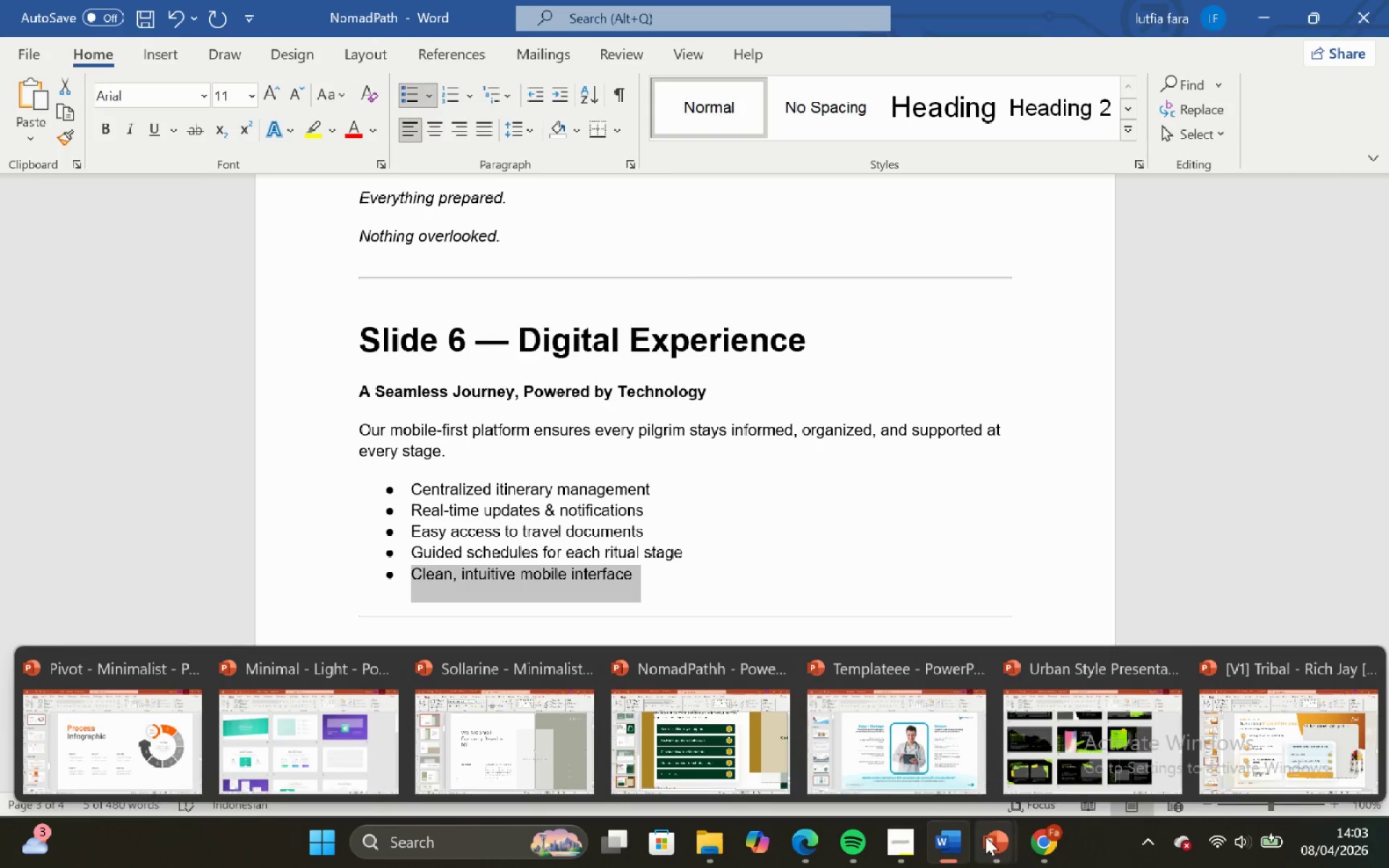 
left_click_drag(start_coordinate=[679, 750], to_coordinate=[670, 741])
 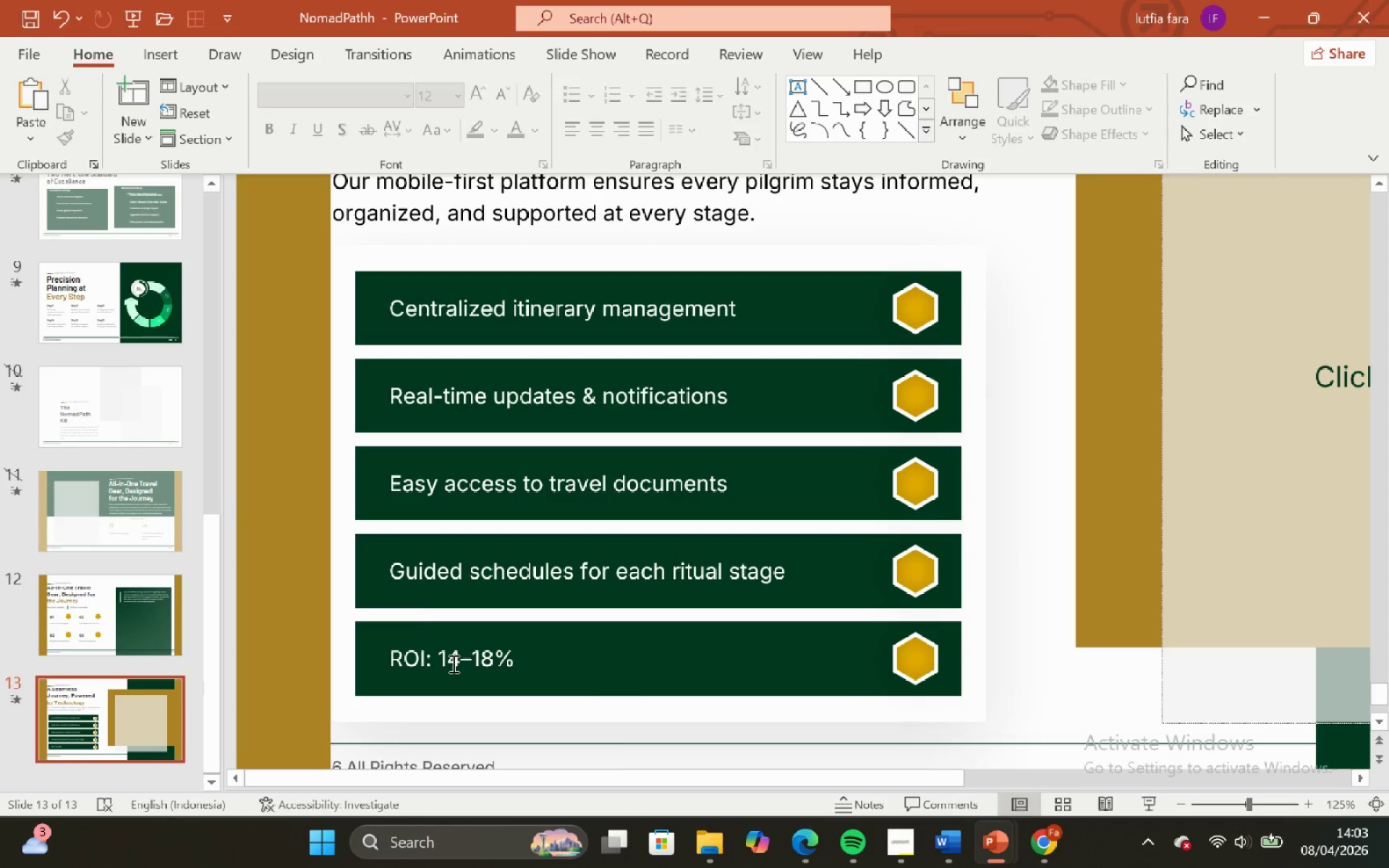 
left_click([452, 663])
 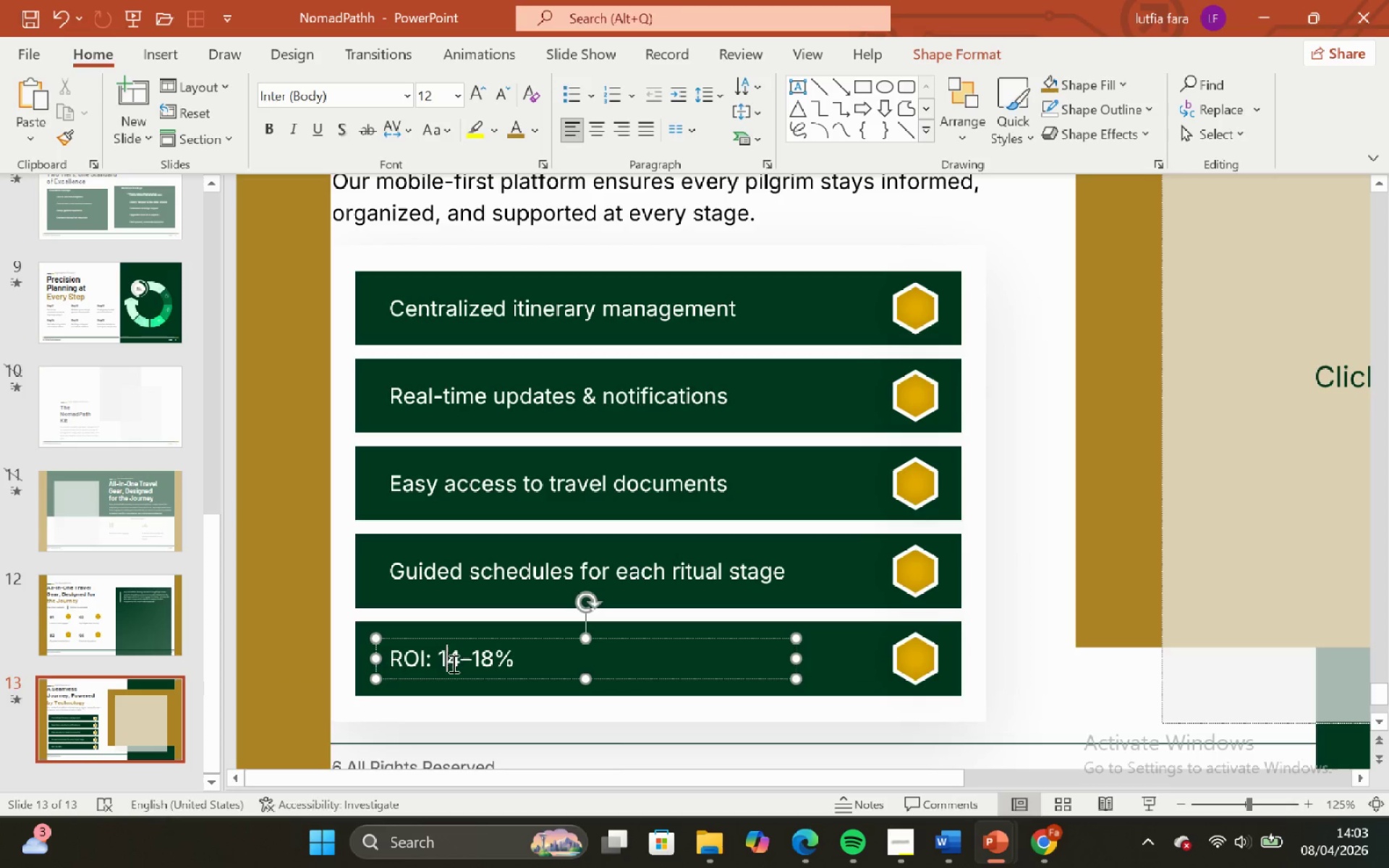 
key(Control+A)
 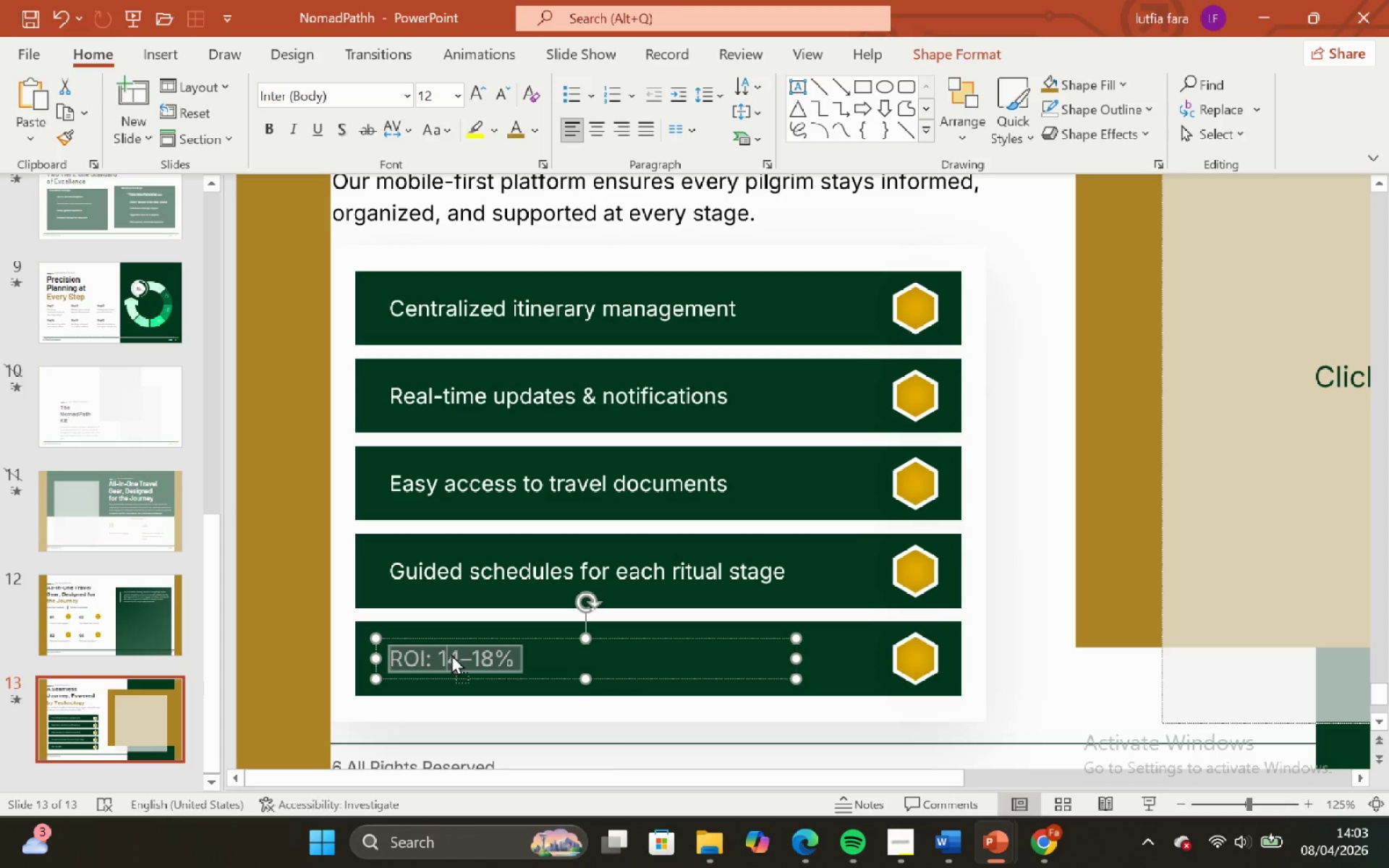 
right_click([451, 654])
 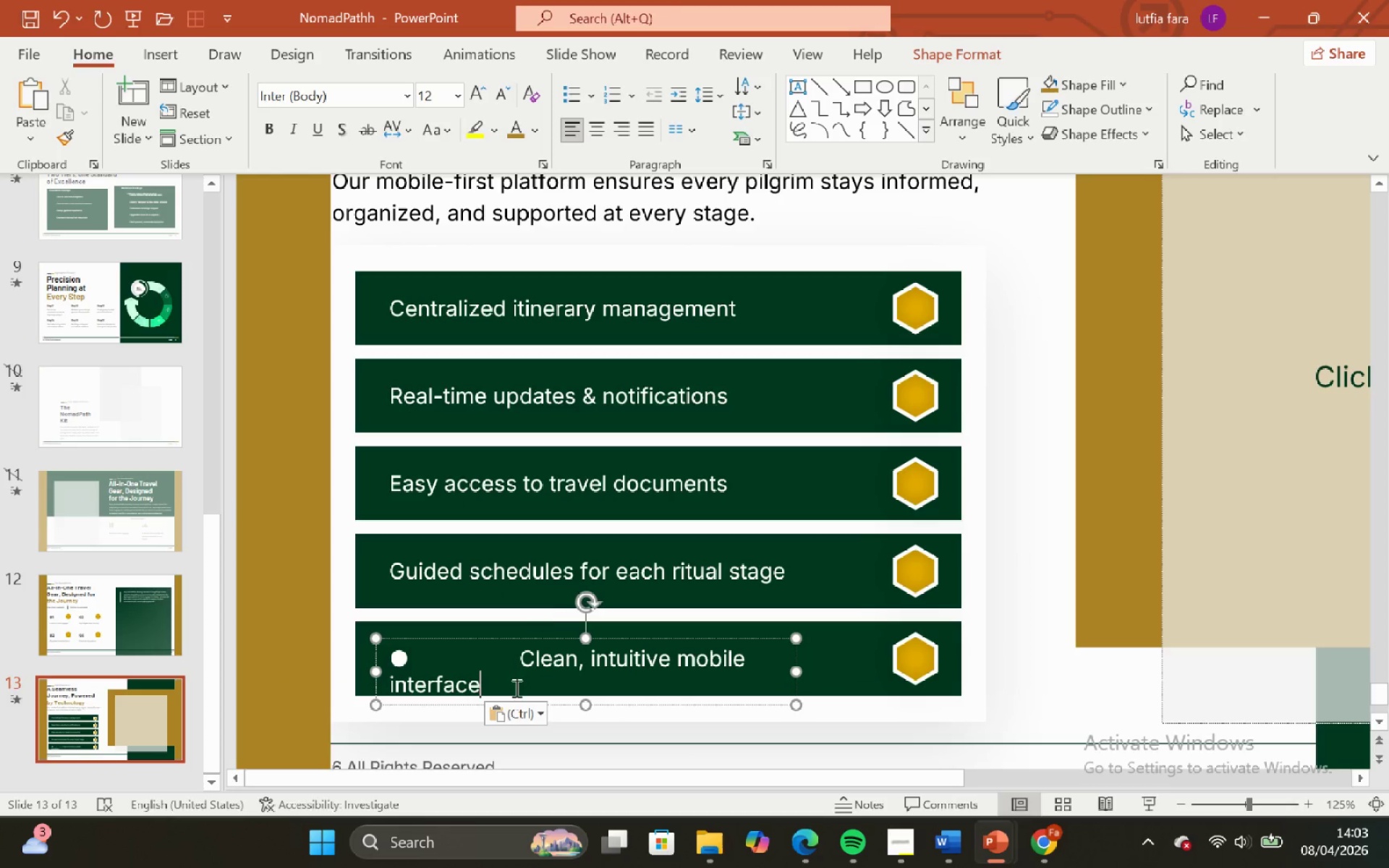 
left_click([524, 658])
 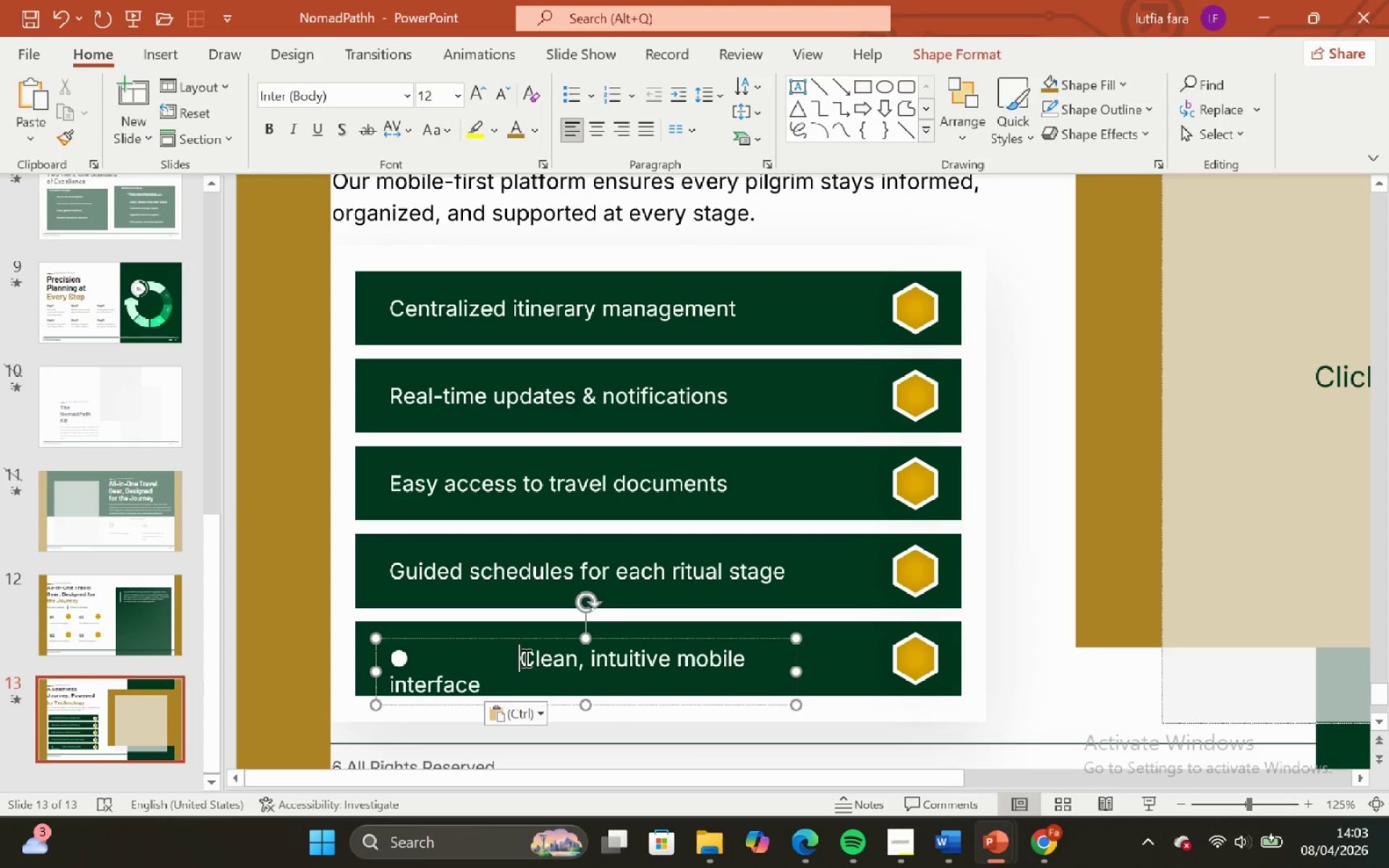 
key(Backspace)
 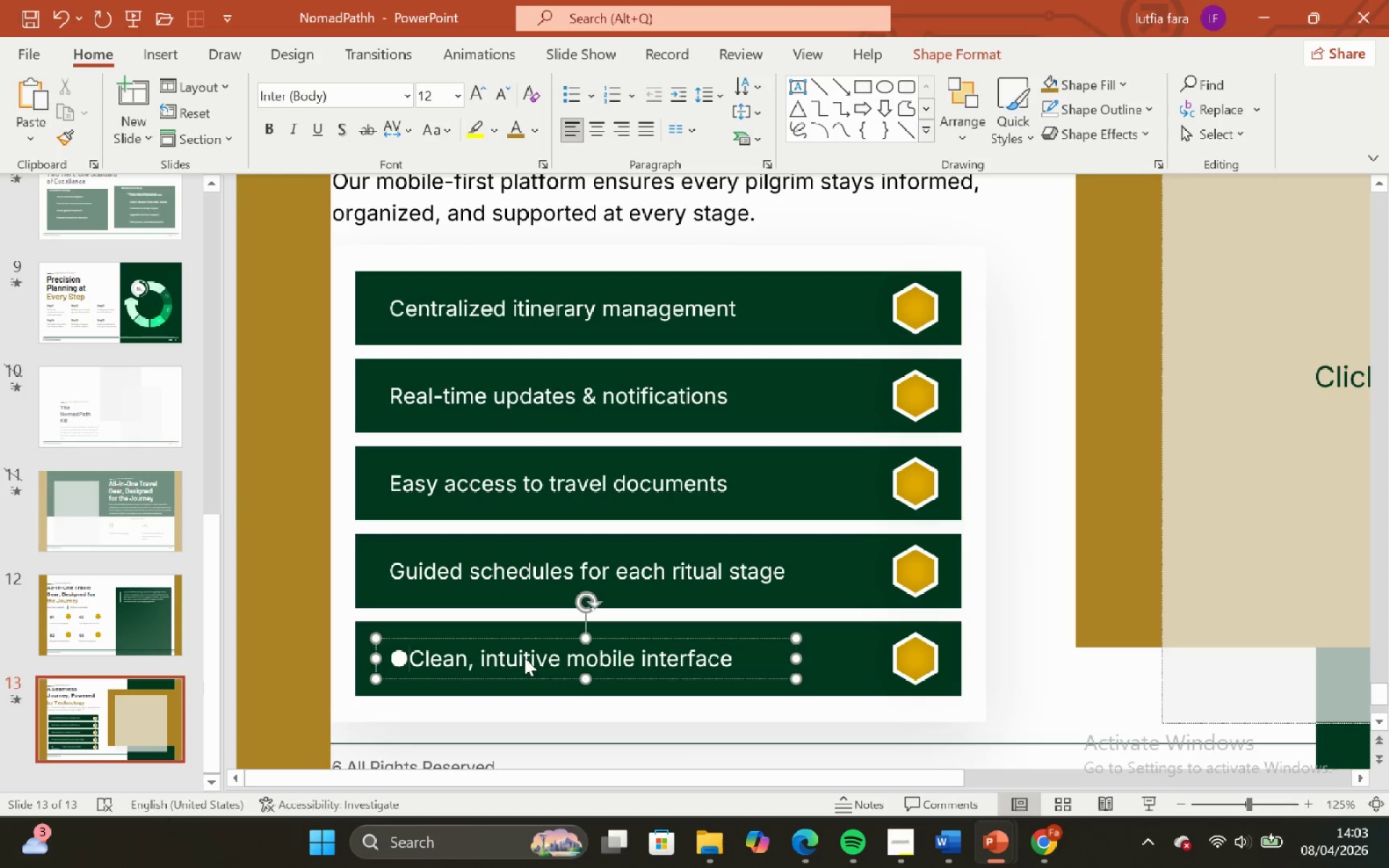 
key(Backspace)
 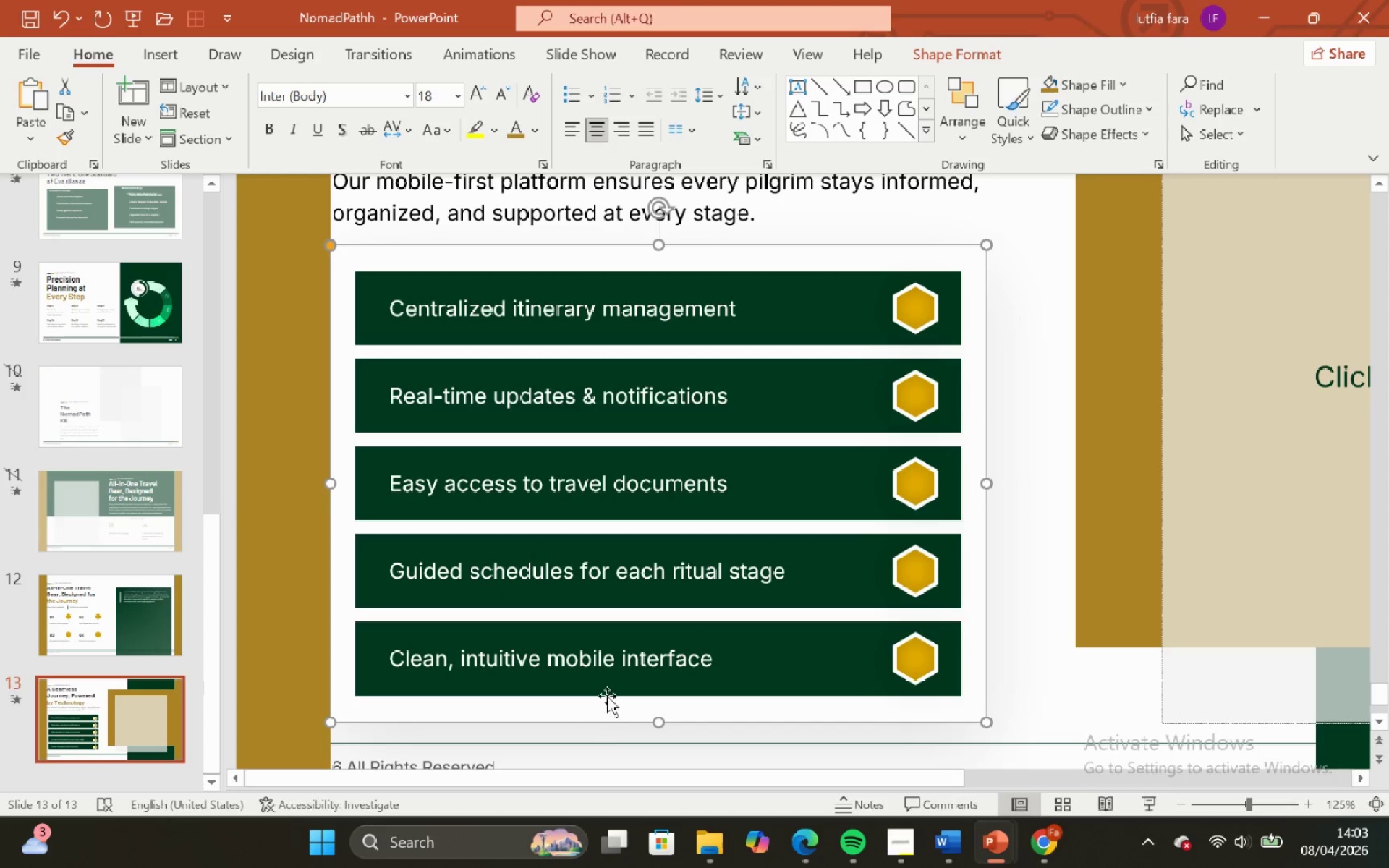 
left_click([617, 660])
 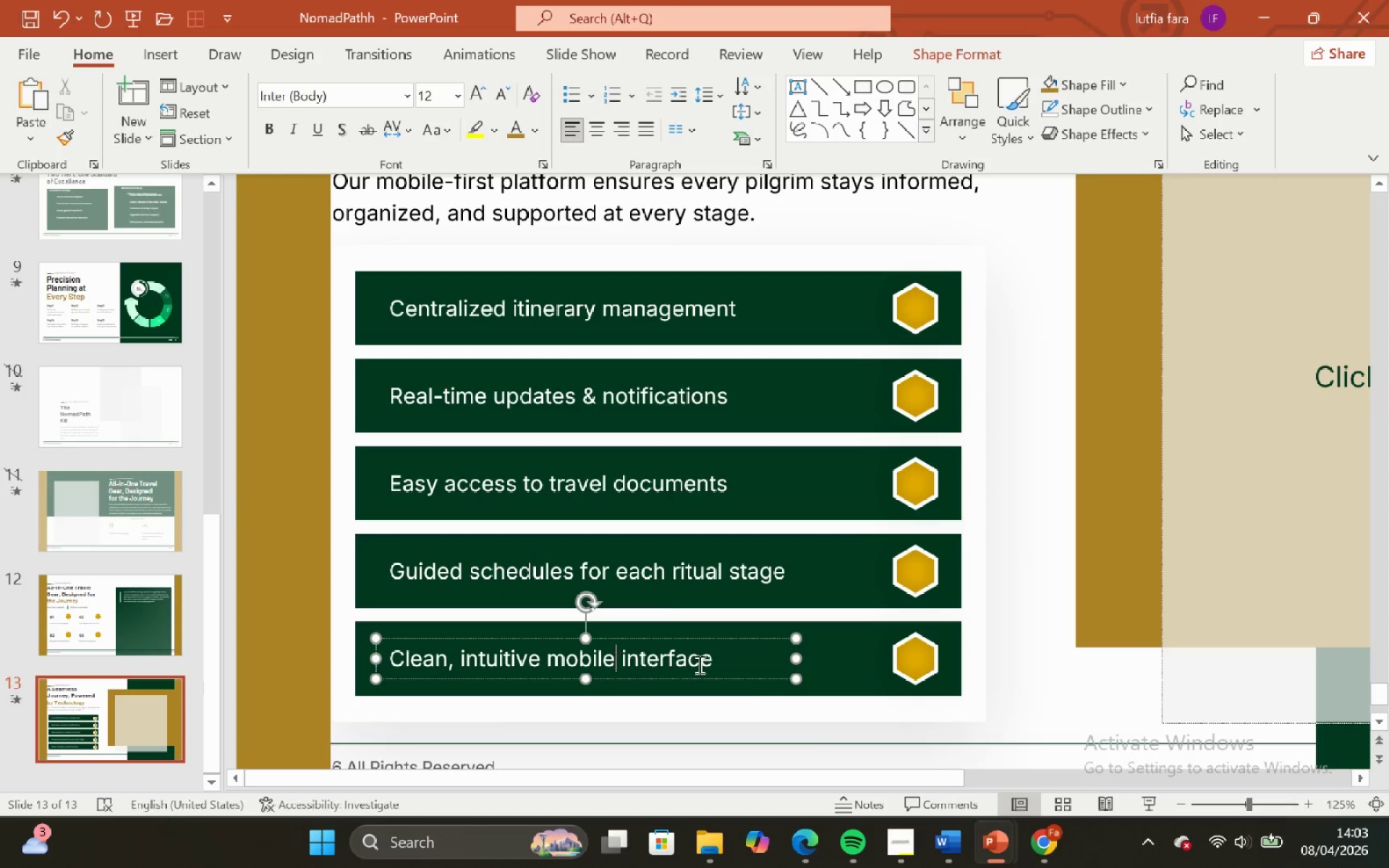 
hold_key(key=ShiftLeft, duration=1.3)
left_click([832, 658])
 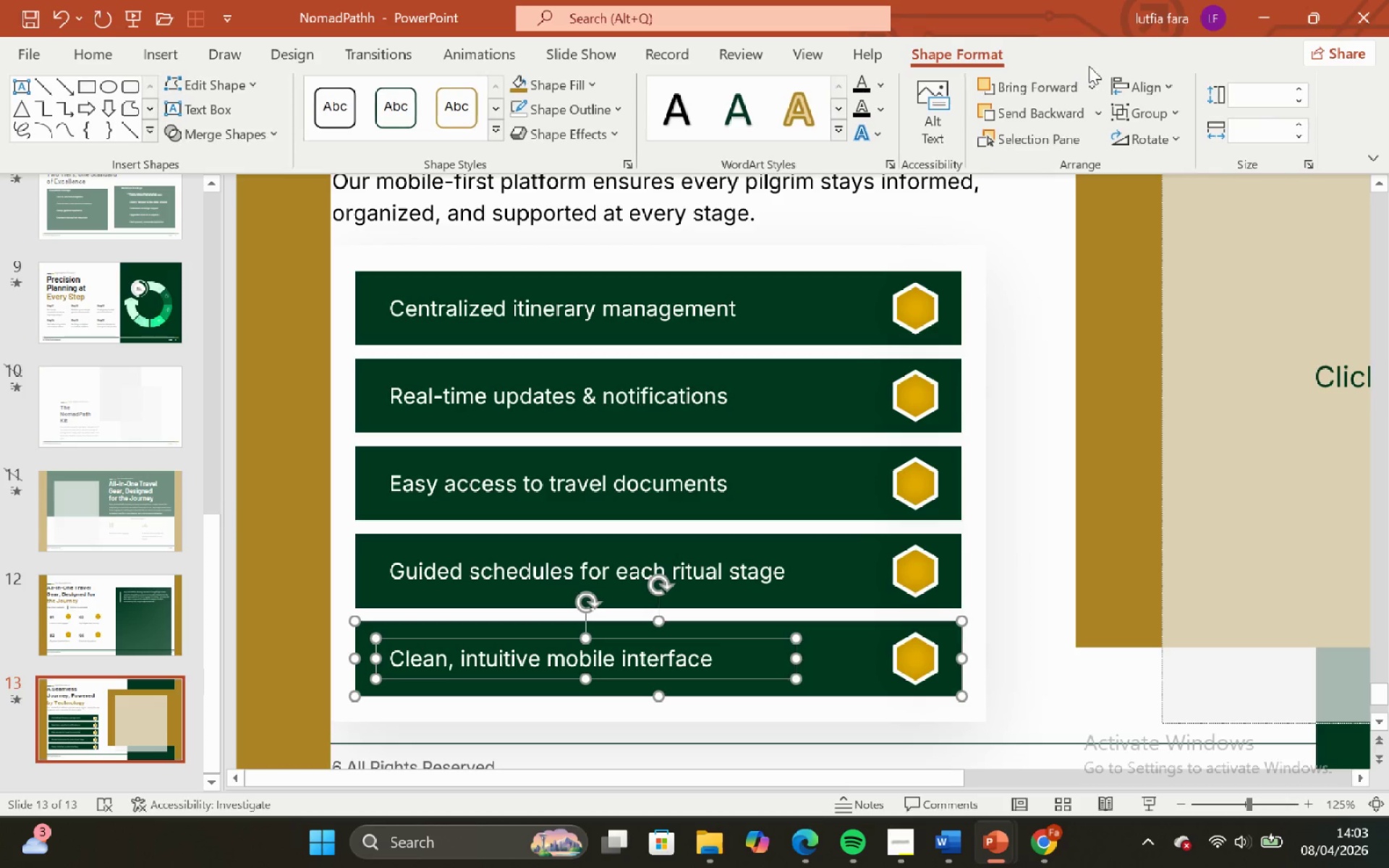 
left_click([1154, 77])
 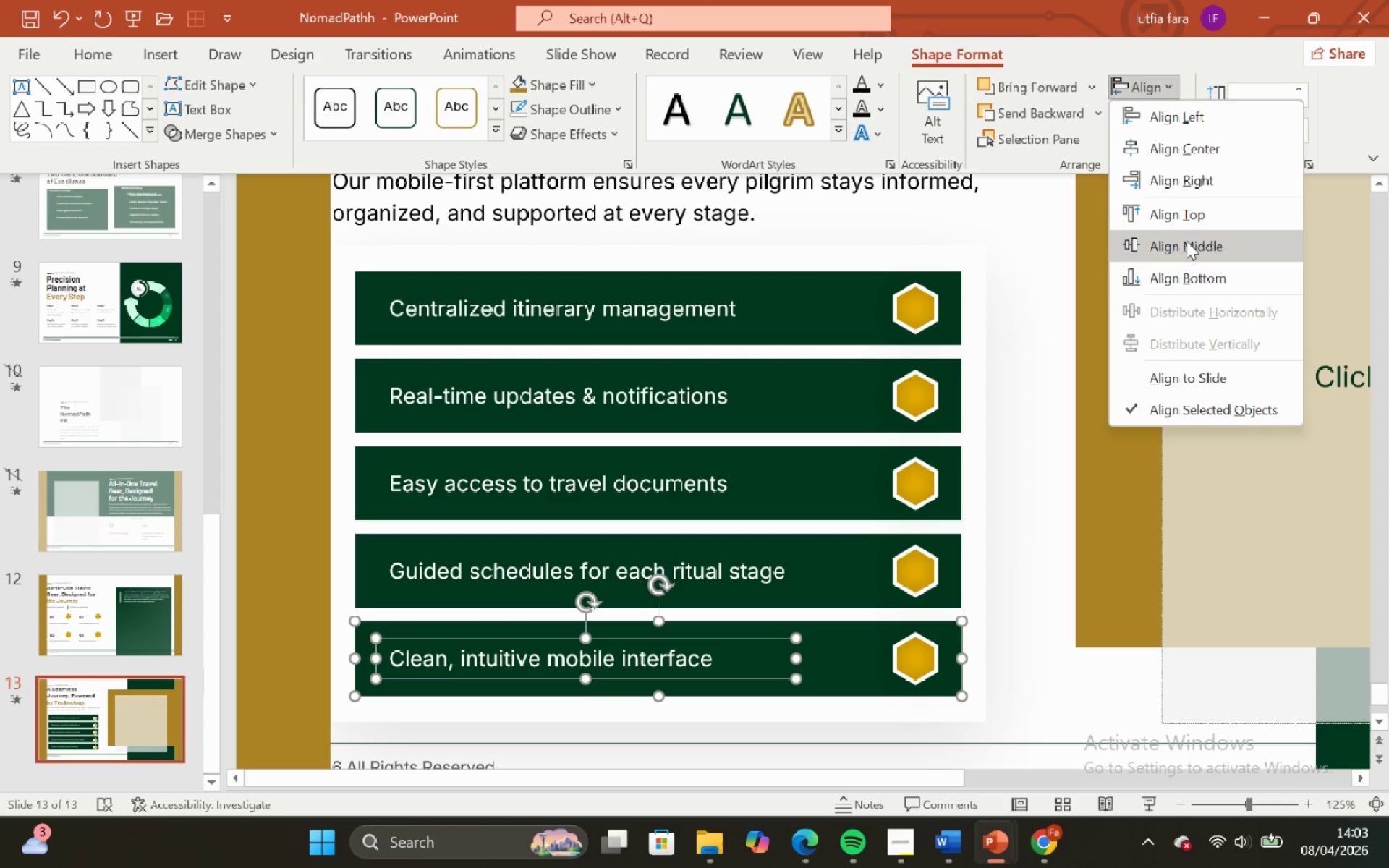 
left_click([1186, 241])
 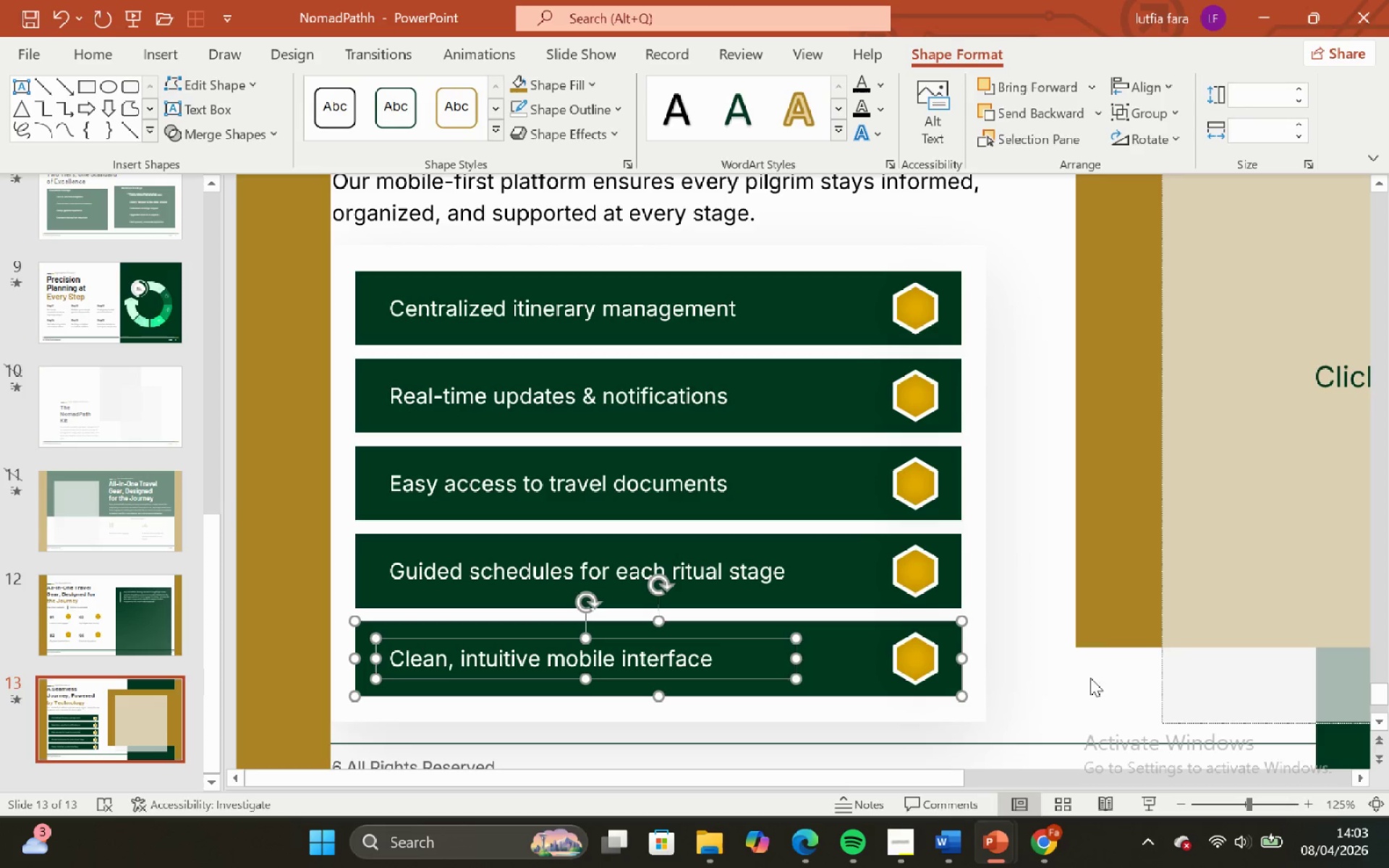 
left_click([1085, 691])
 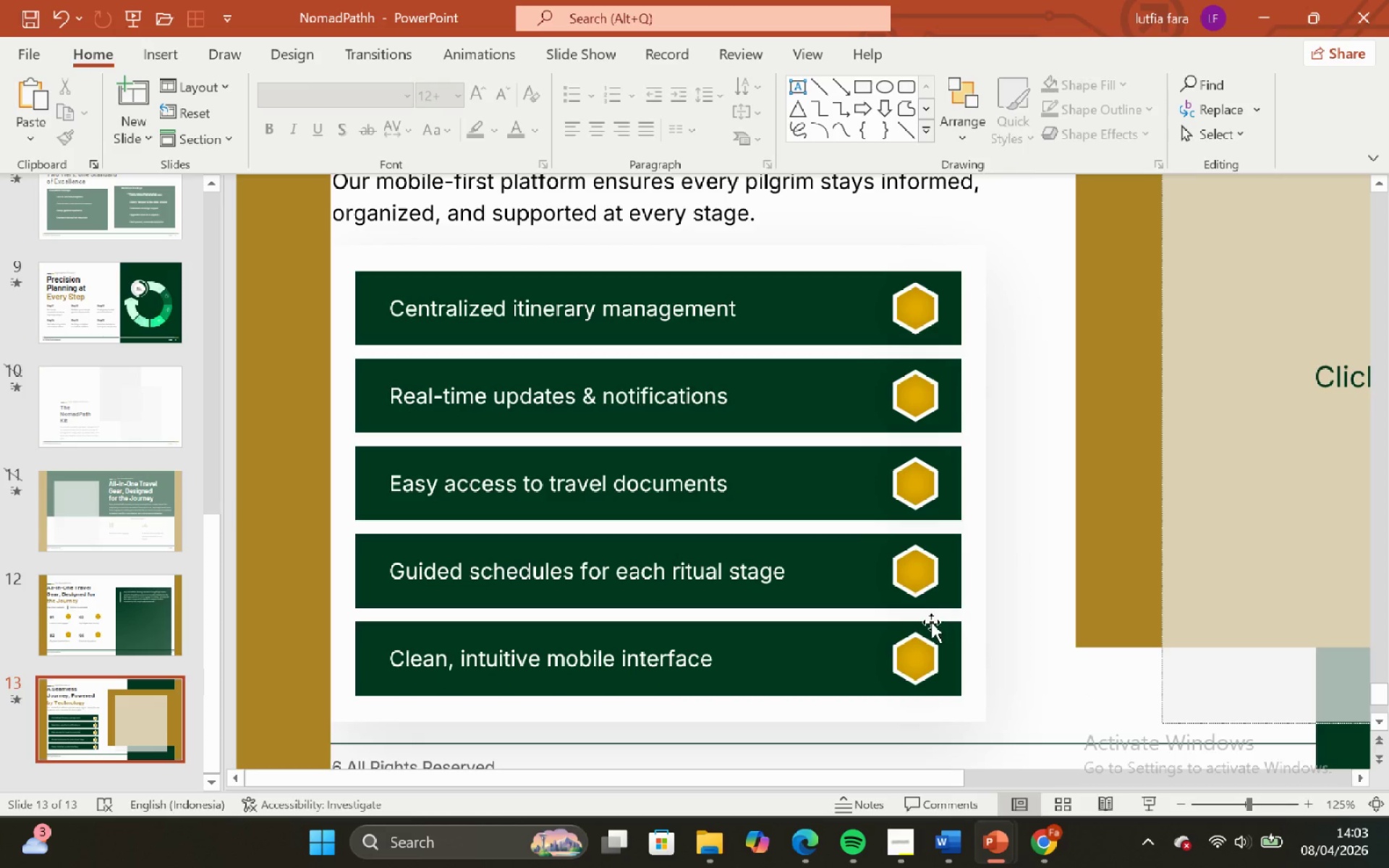 
hold_key(key=ControlLeft, duration=0.67)
hold_key(key=ShiftLeft, duration=0.61)
scroll: coordinate [917, 585], scroll_direction: down, amount: 2.0
 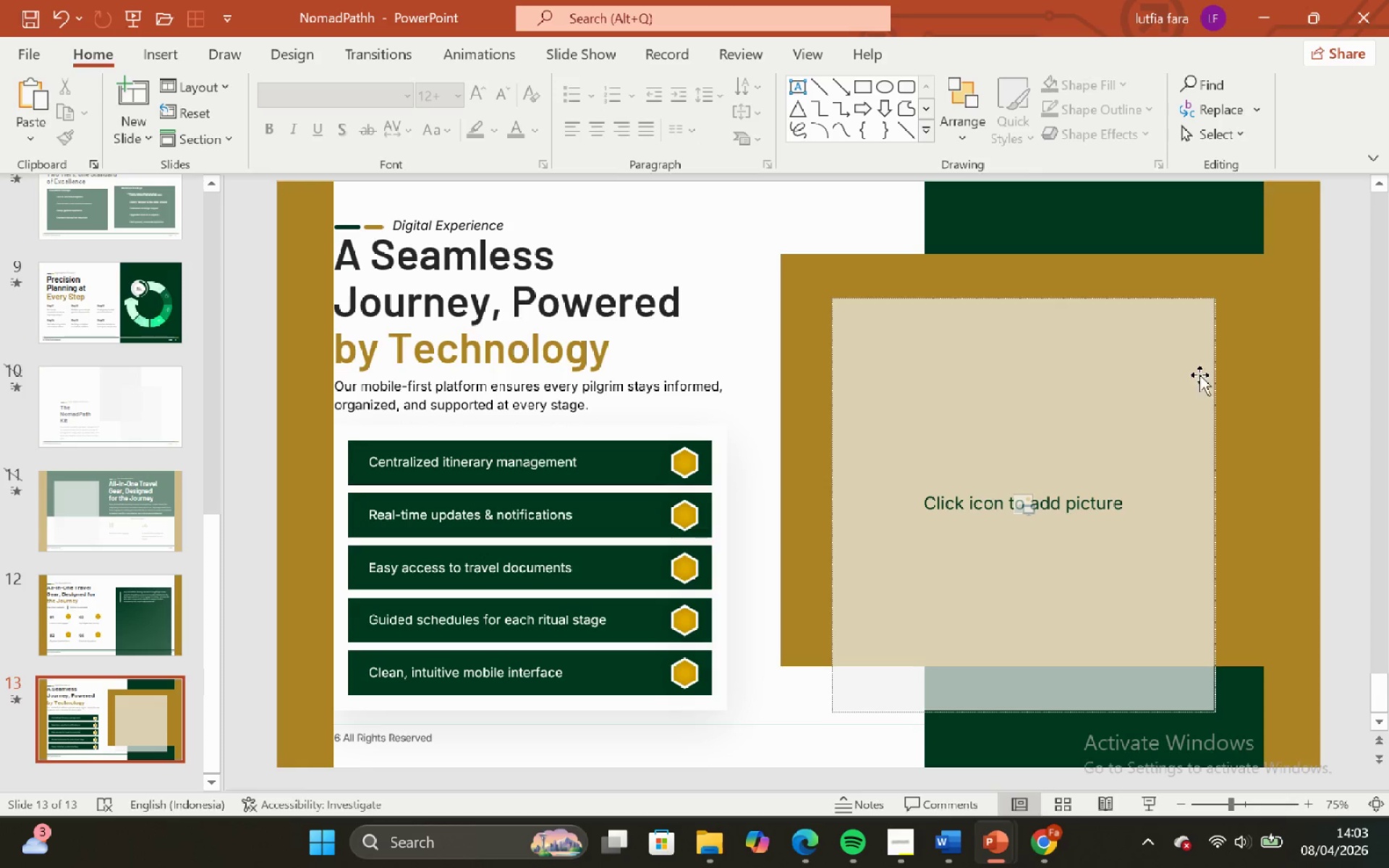 
double_click([1236, 286])
 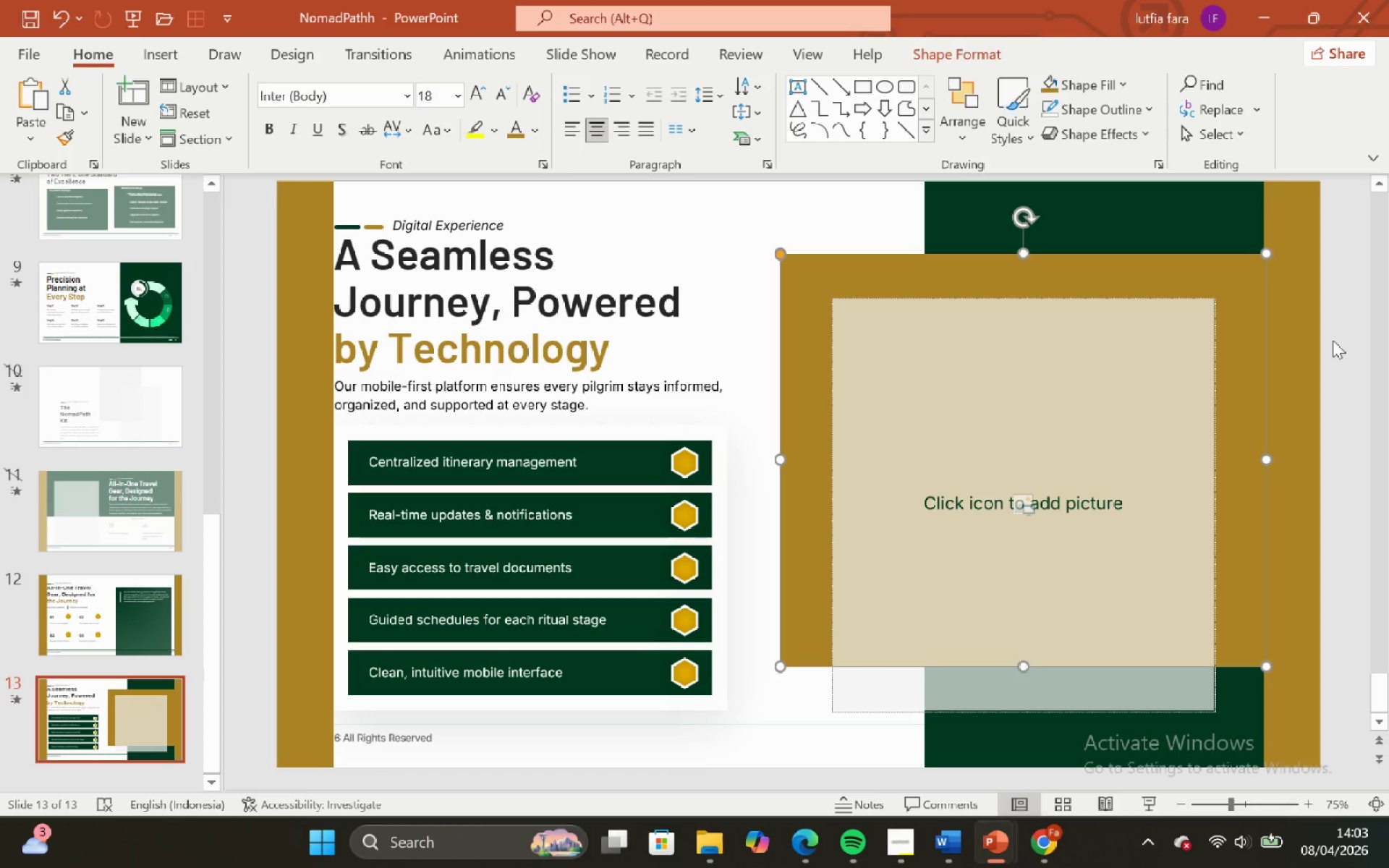 
hold_key(key=ShiftLeft, duration=0.86)
left_click([1194, 324])
 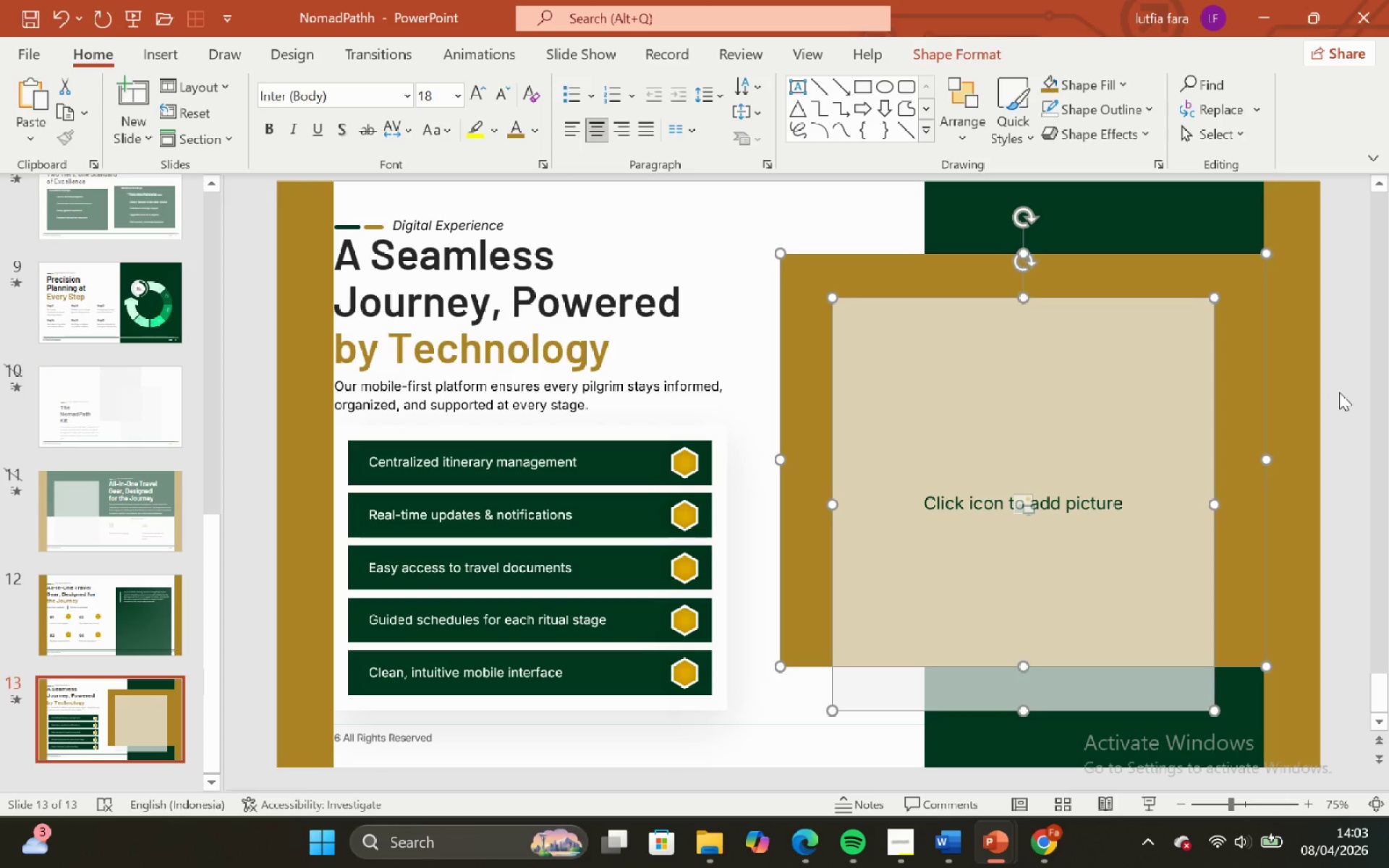 
left_click([1339, 392])
 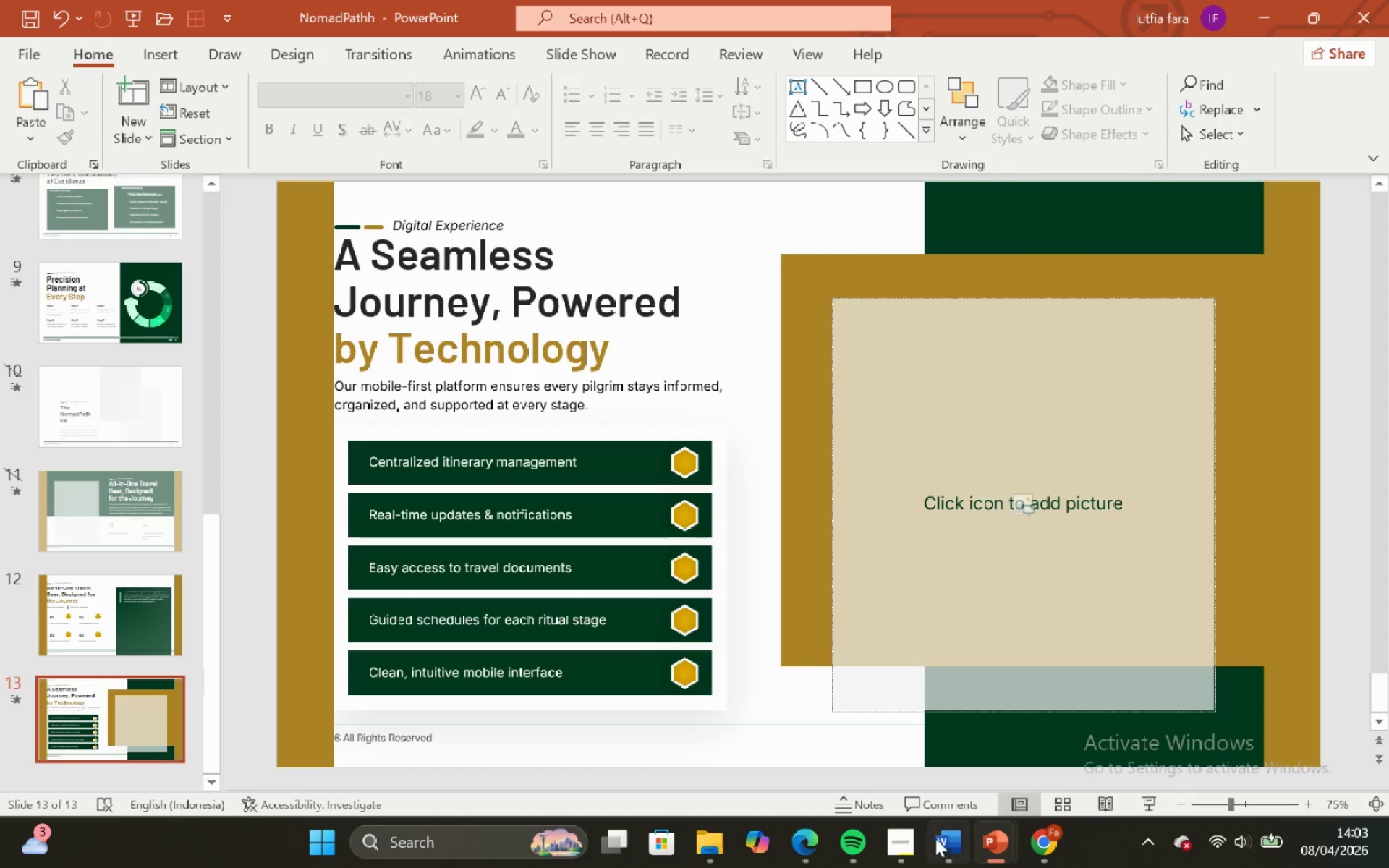 
left_click([951, 839])
 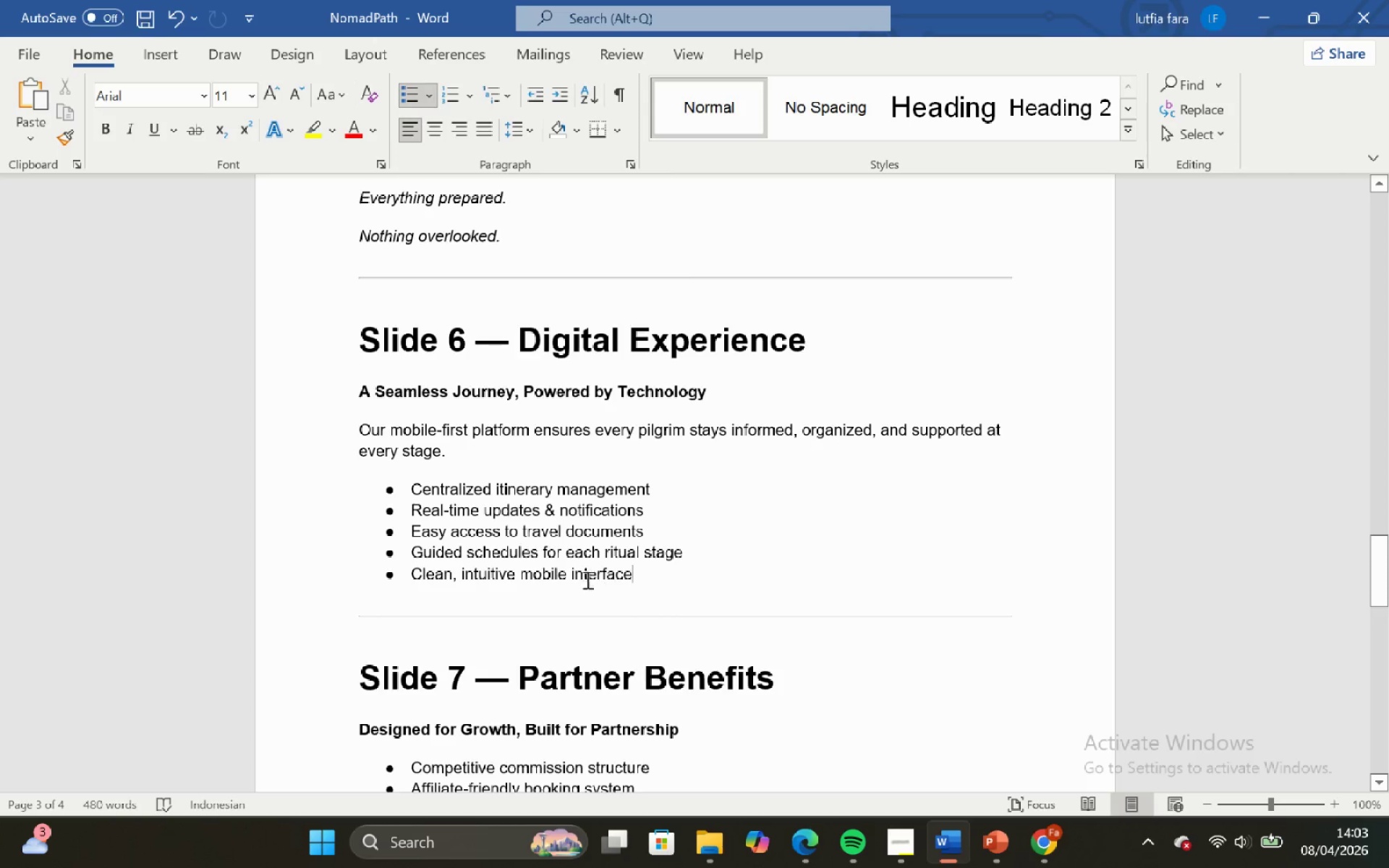 
left_click_drag(start_coordinate=[566, 553], to_coordinate=[562, 551])
 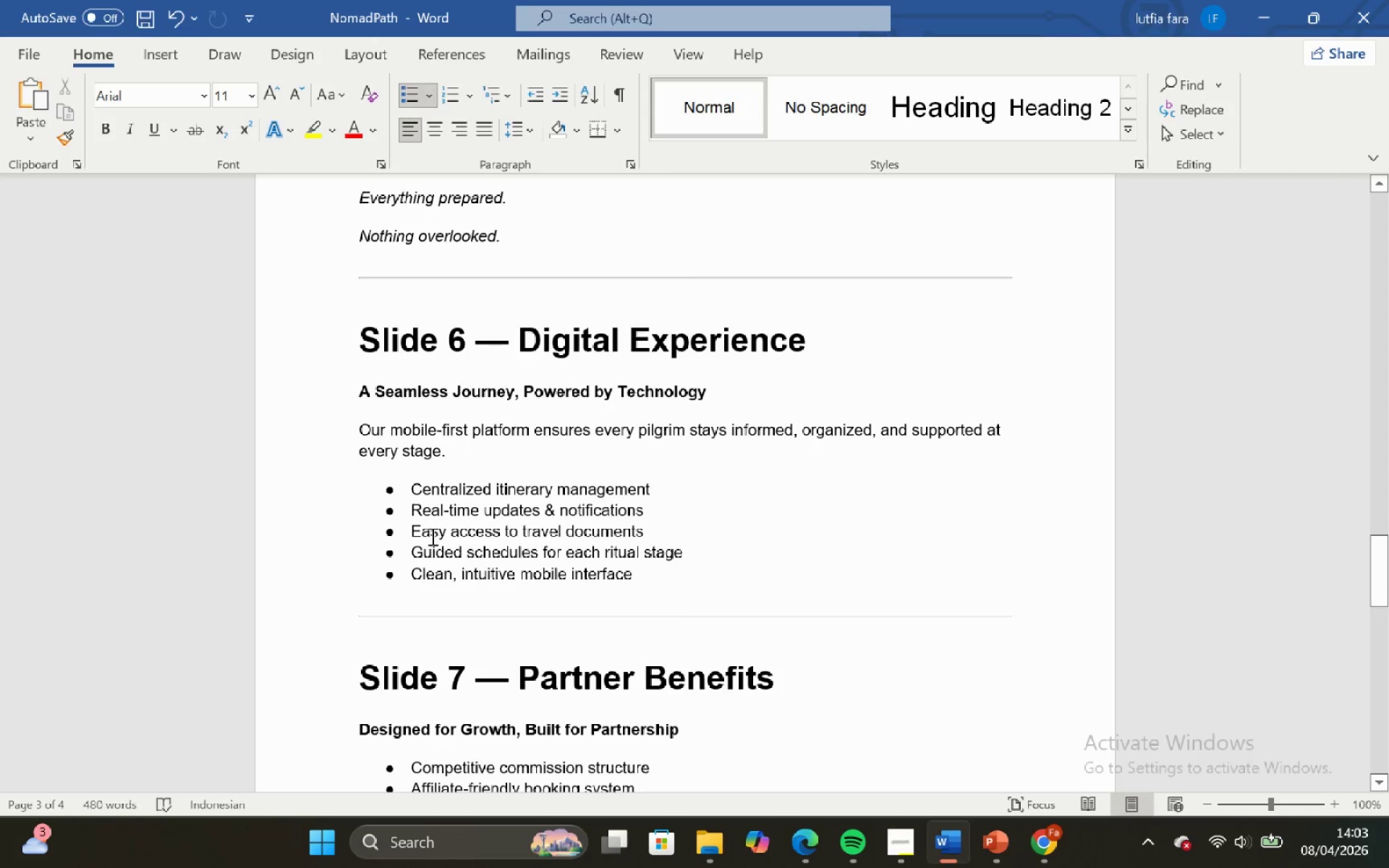 
left_click_drag(start_coordinate=[430, 534], to_coordinate=[621, 519])
 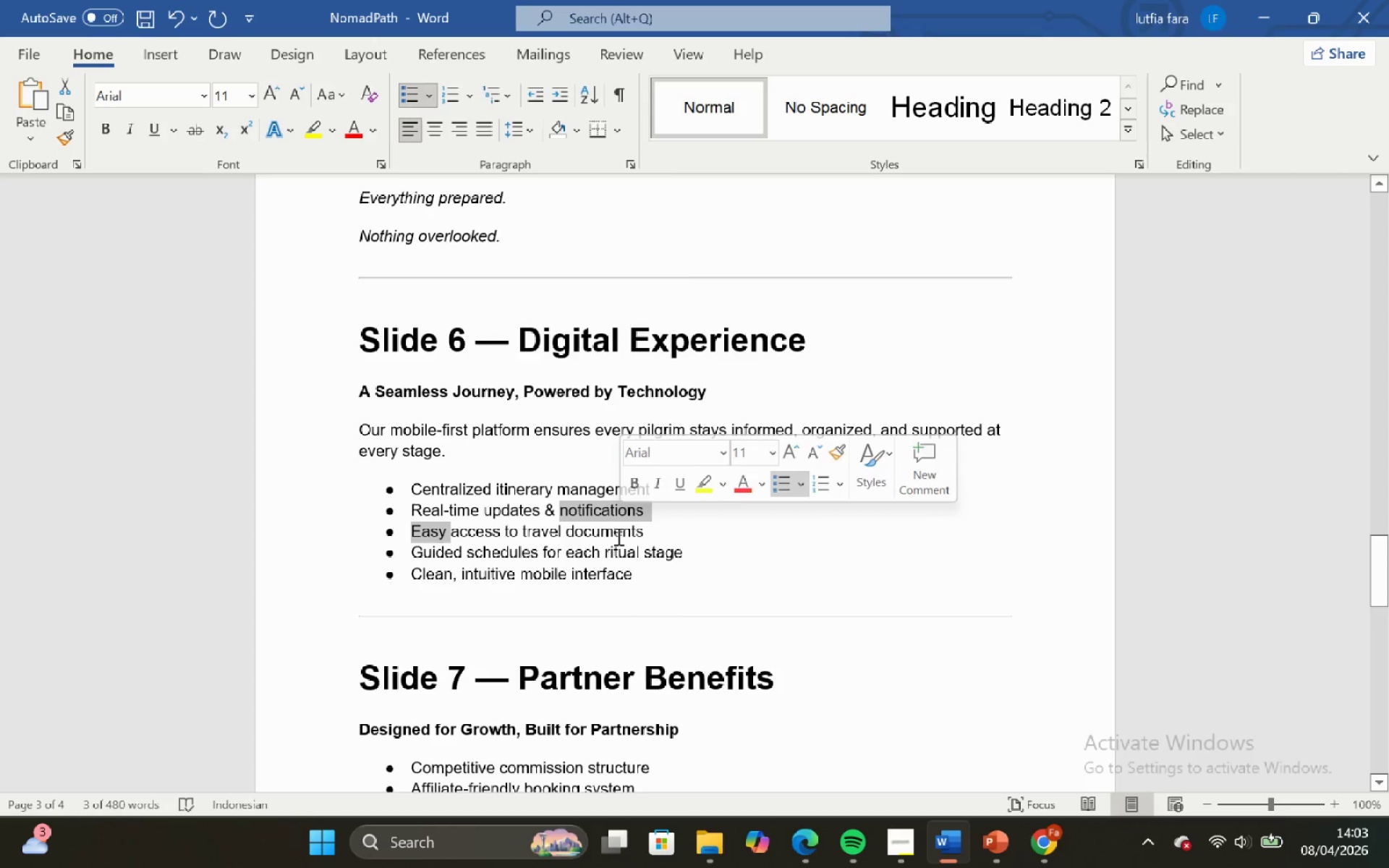 
left_click([617, 536])
 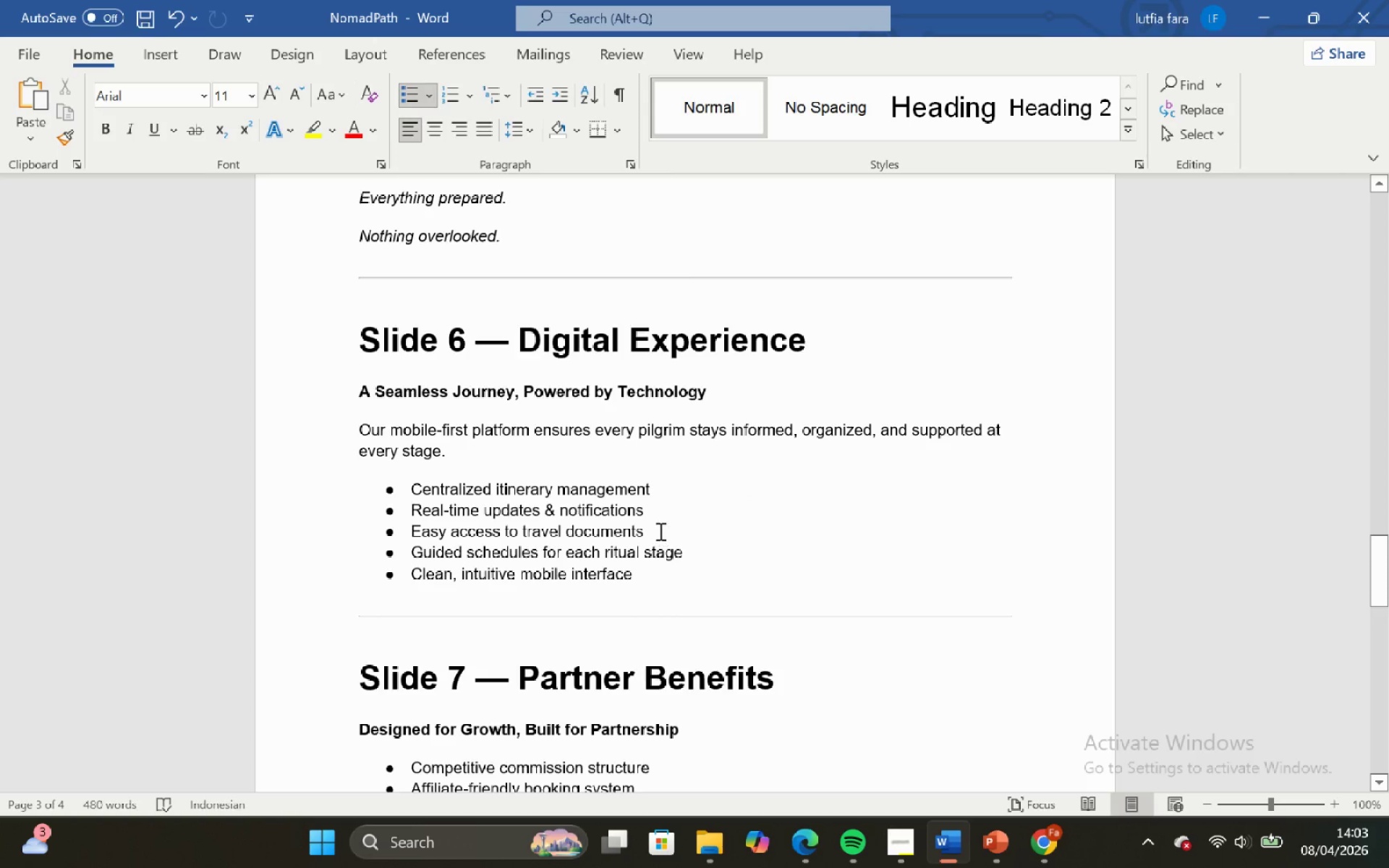 
left_click_drag(start_coordinate=[659, 531], to_coordinate=[403, 518])
 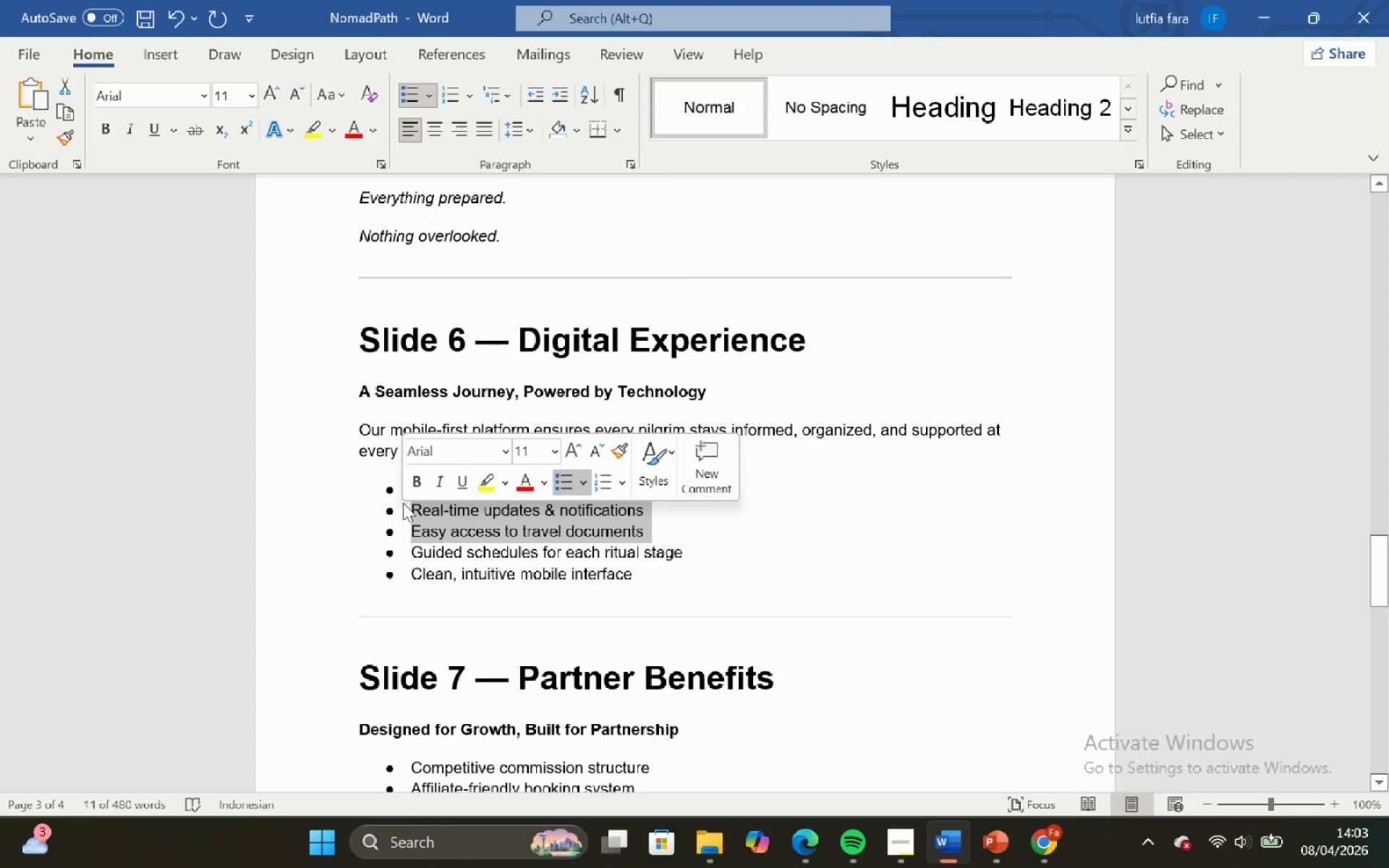 
left_click([403, 501])
 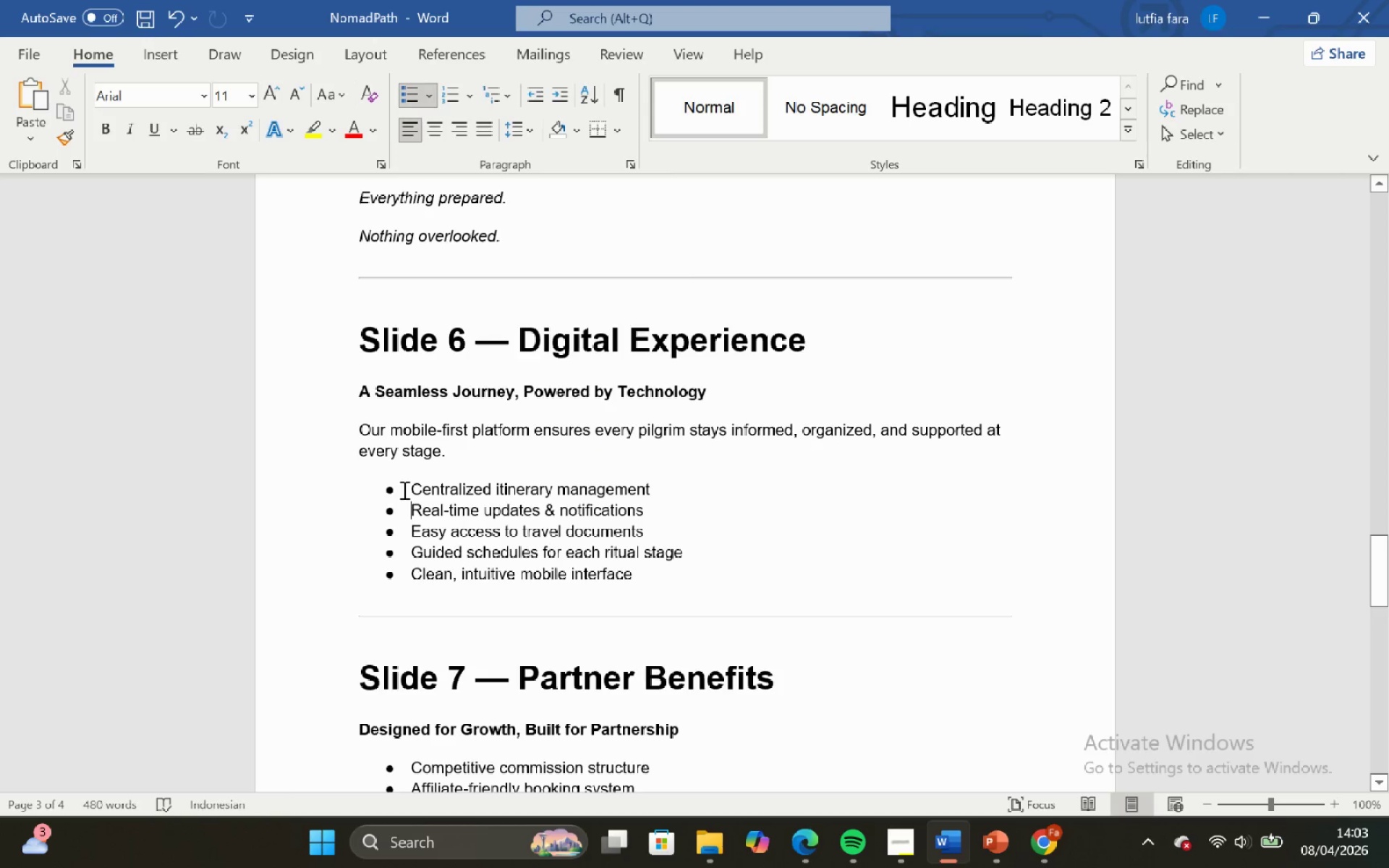 
left_click_drag(start_coordinate=[403, 490], to_coordinate=[724, 586])
 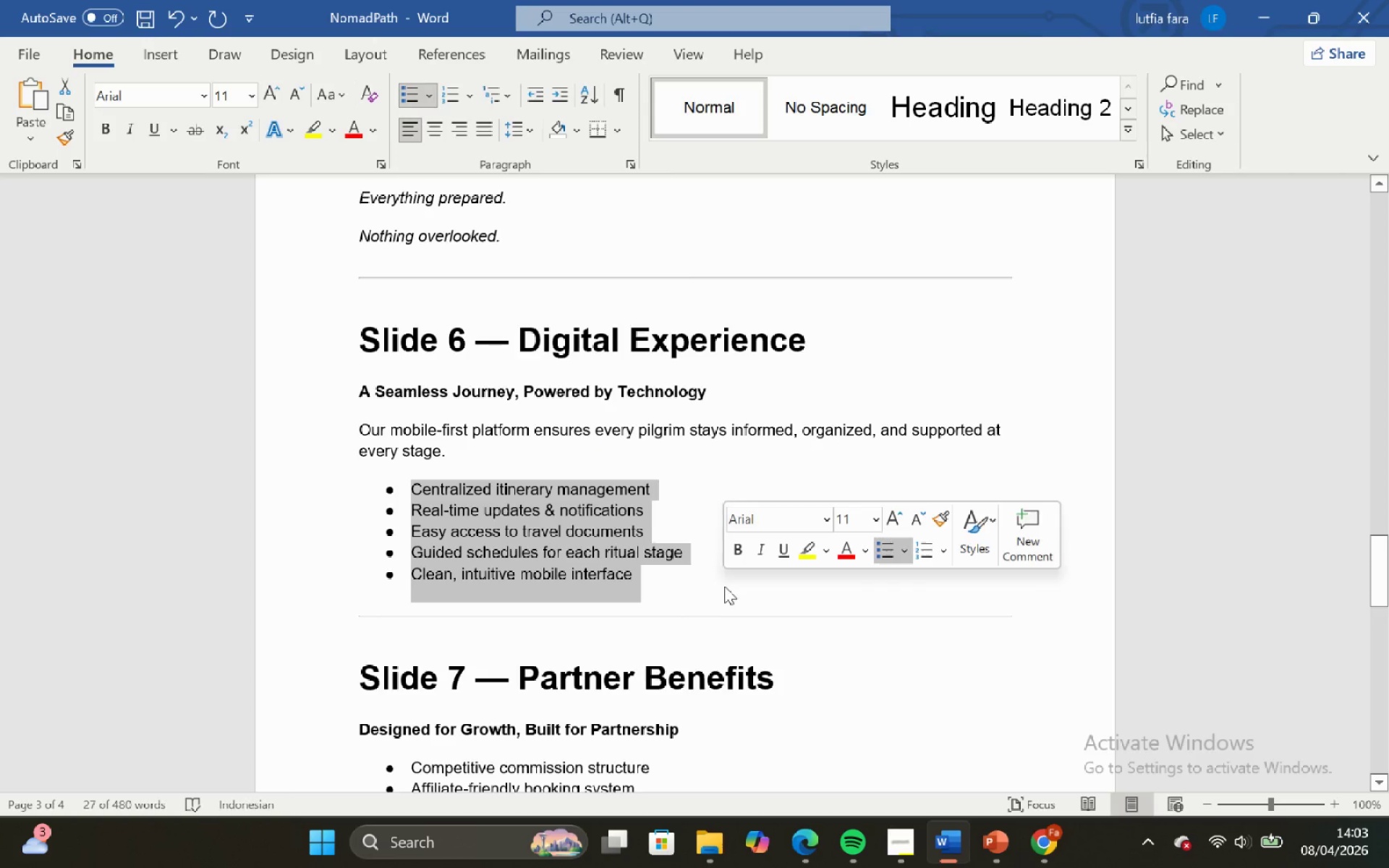 
left_click([724, 586])
 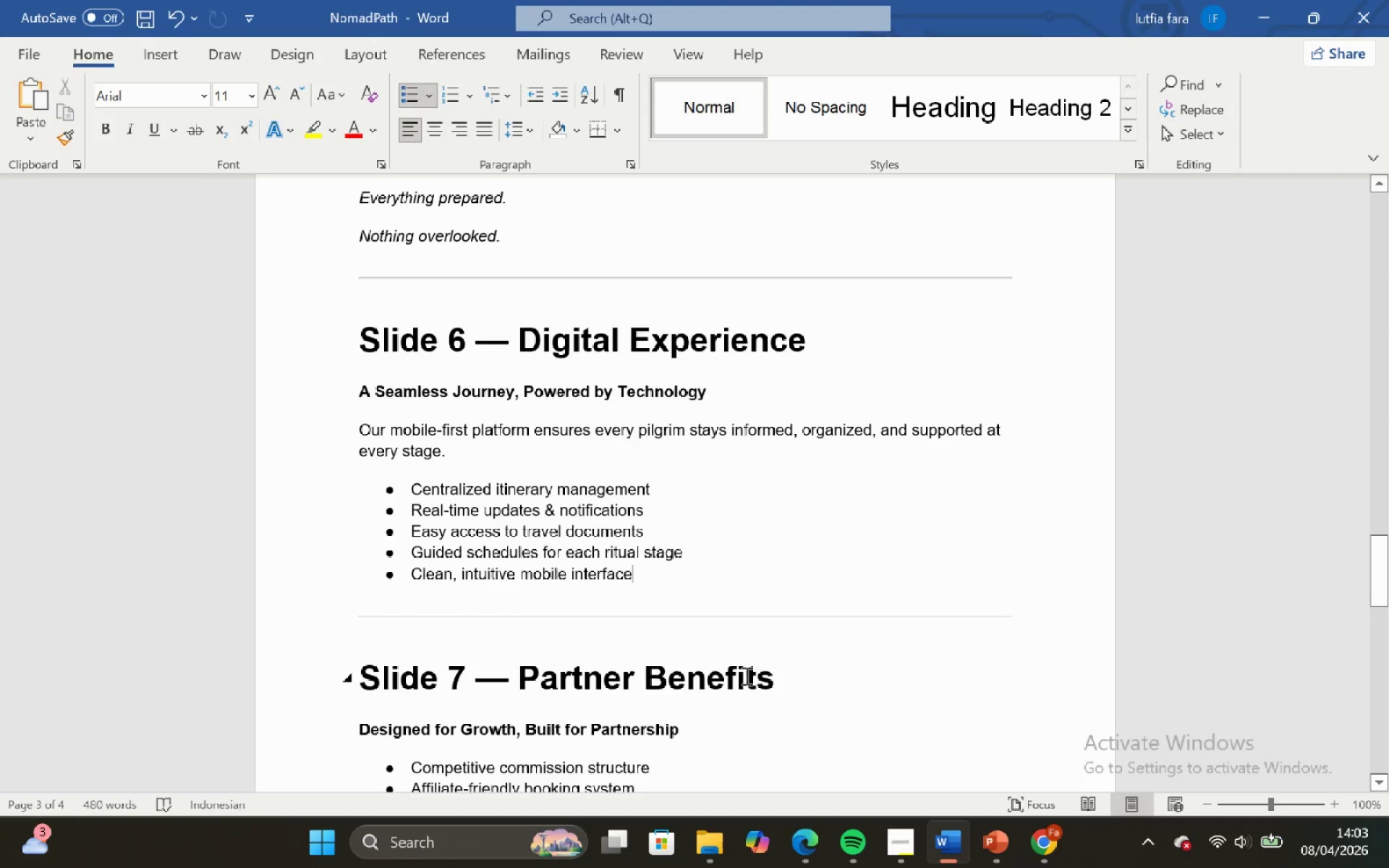 
scroll: coordinate [751, 610], scroll_direction: down, amount: 7.0
 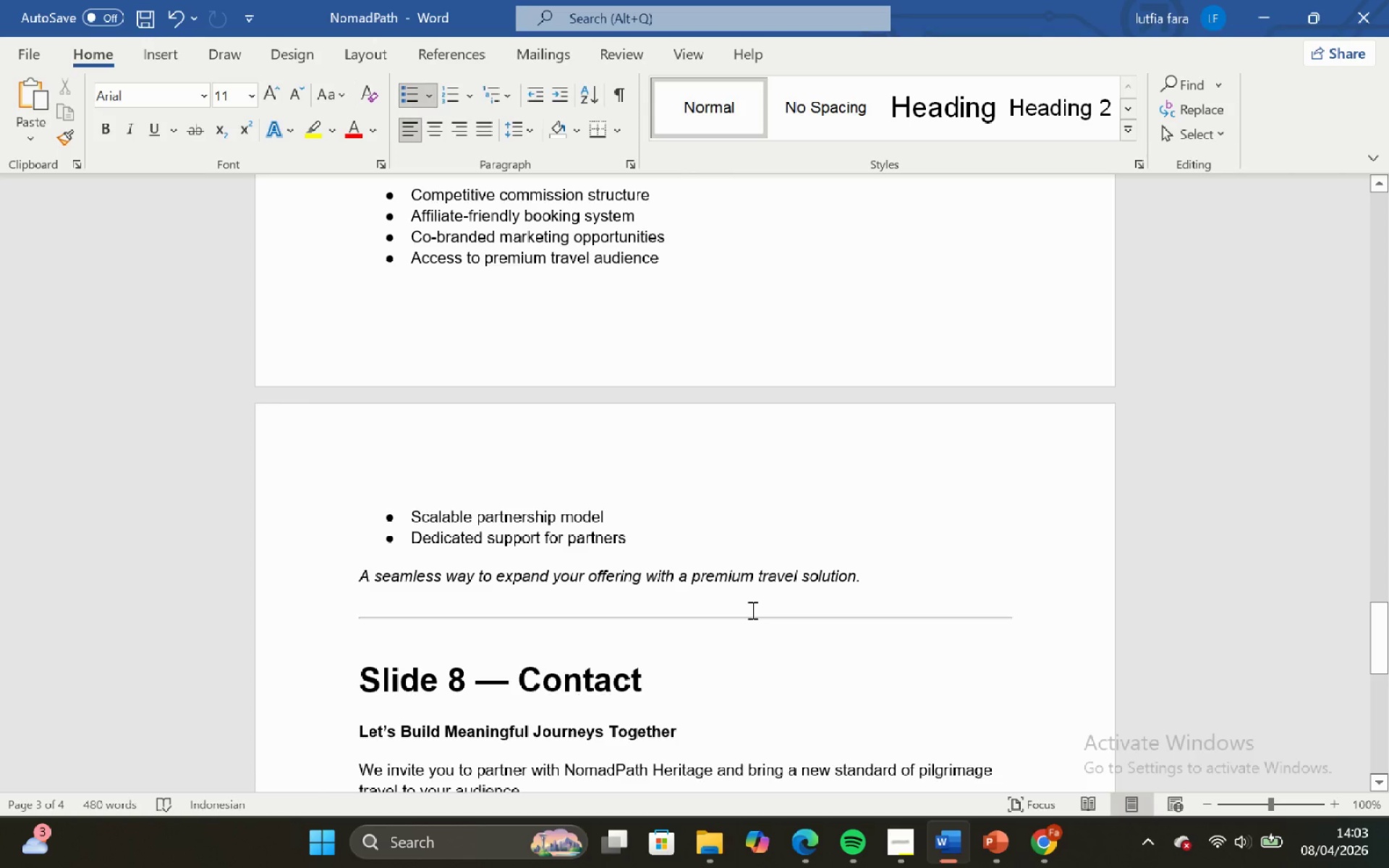 
scroll: coordinate [742, 600], scroll_direction: up, amount: 5.0
 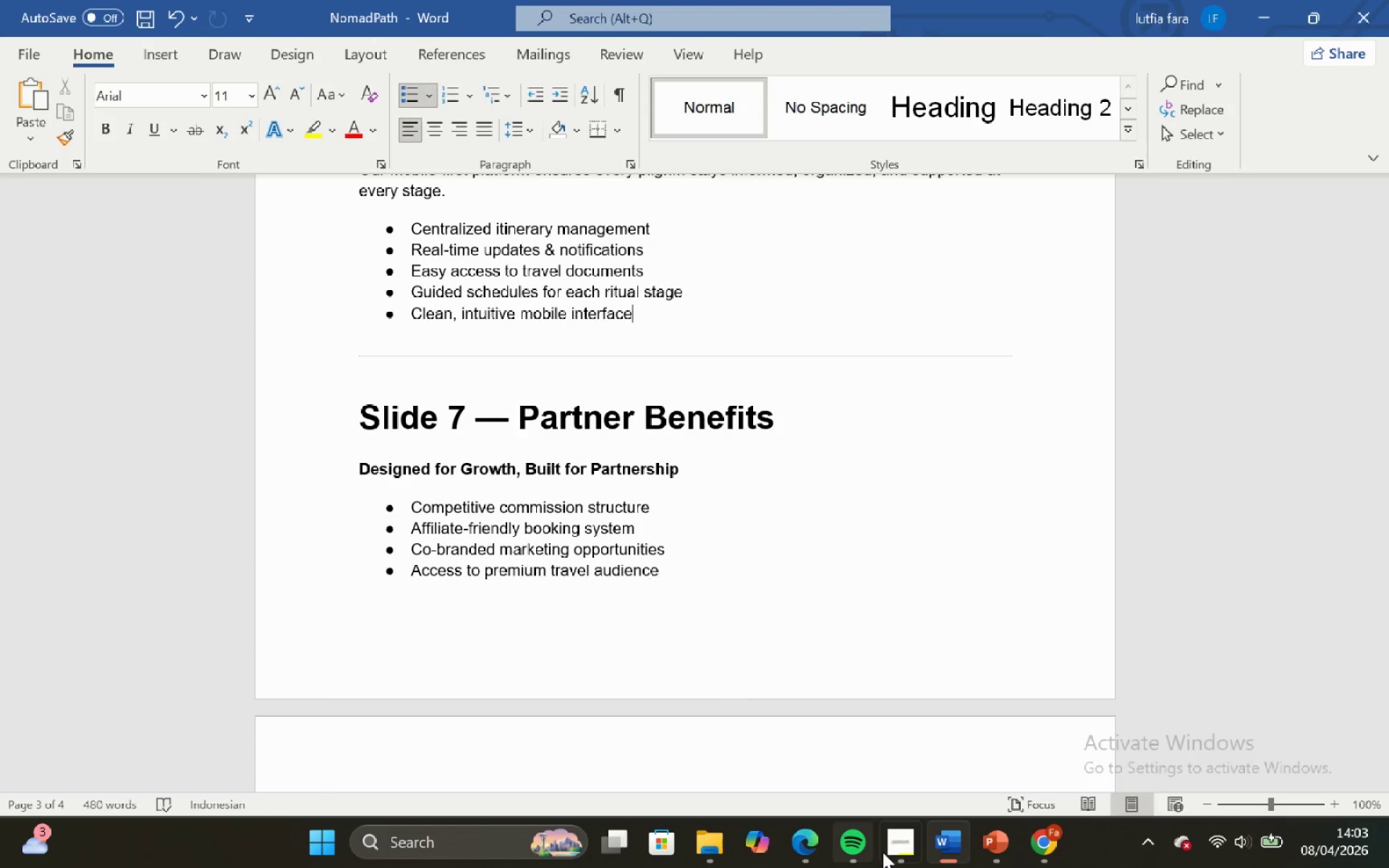 
left_click([897, 853])